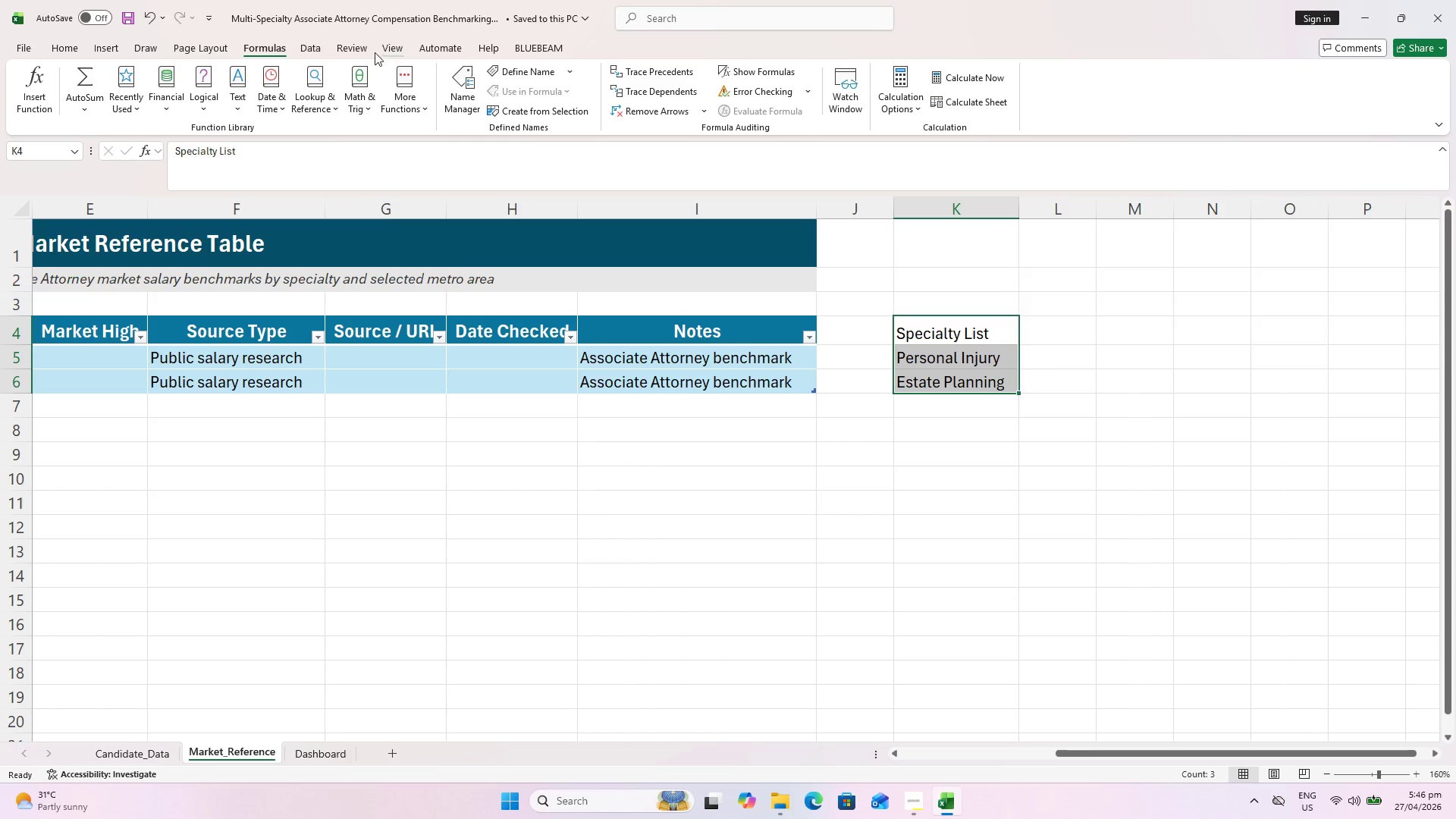 
mouse_move([294, 63])
 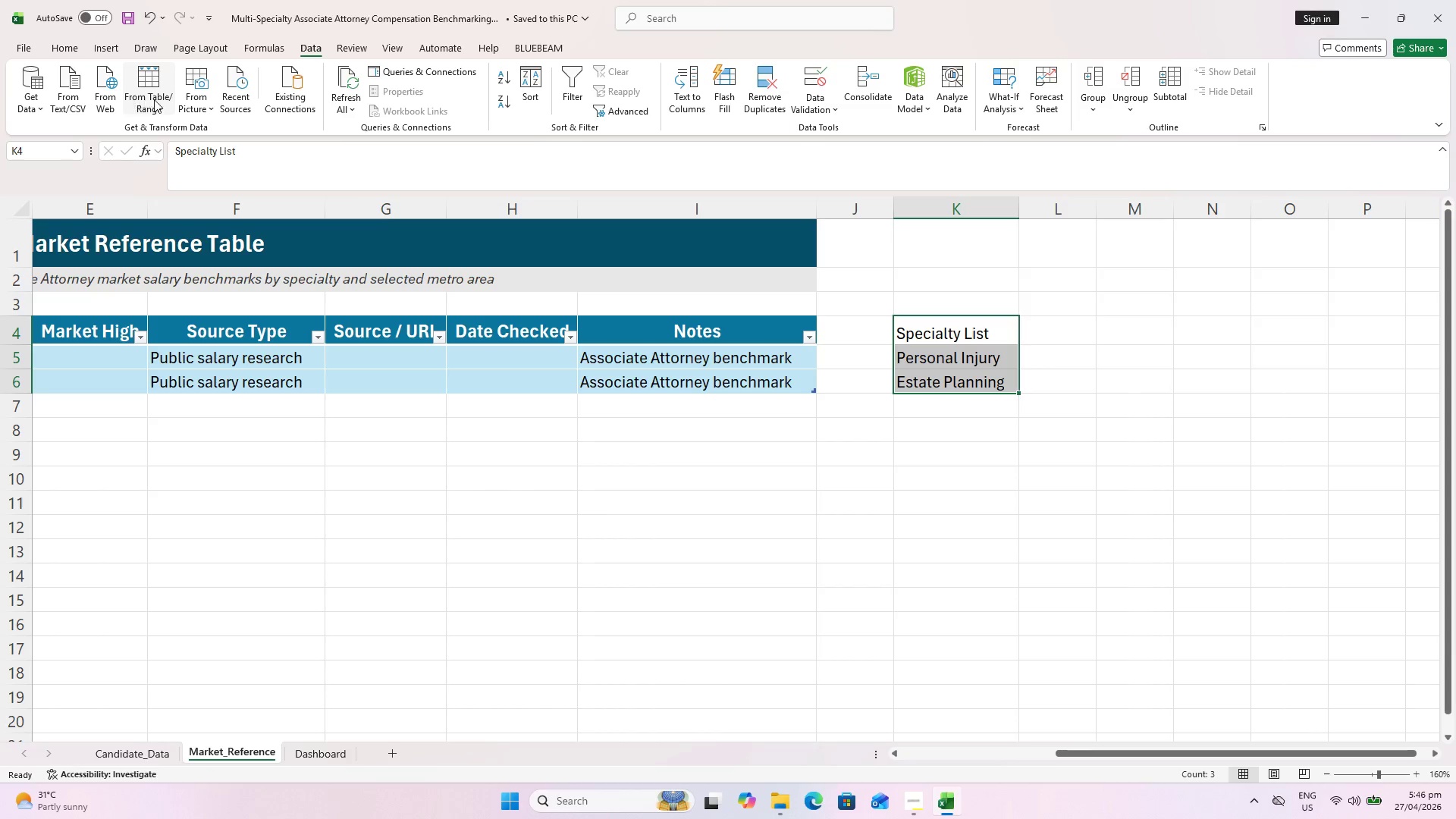 
mouse_move([320, 115])
 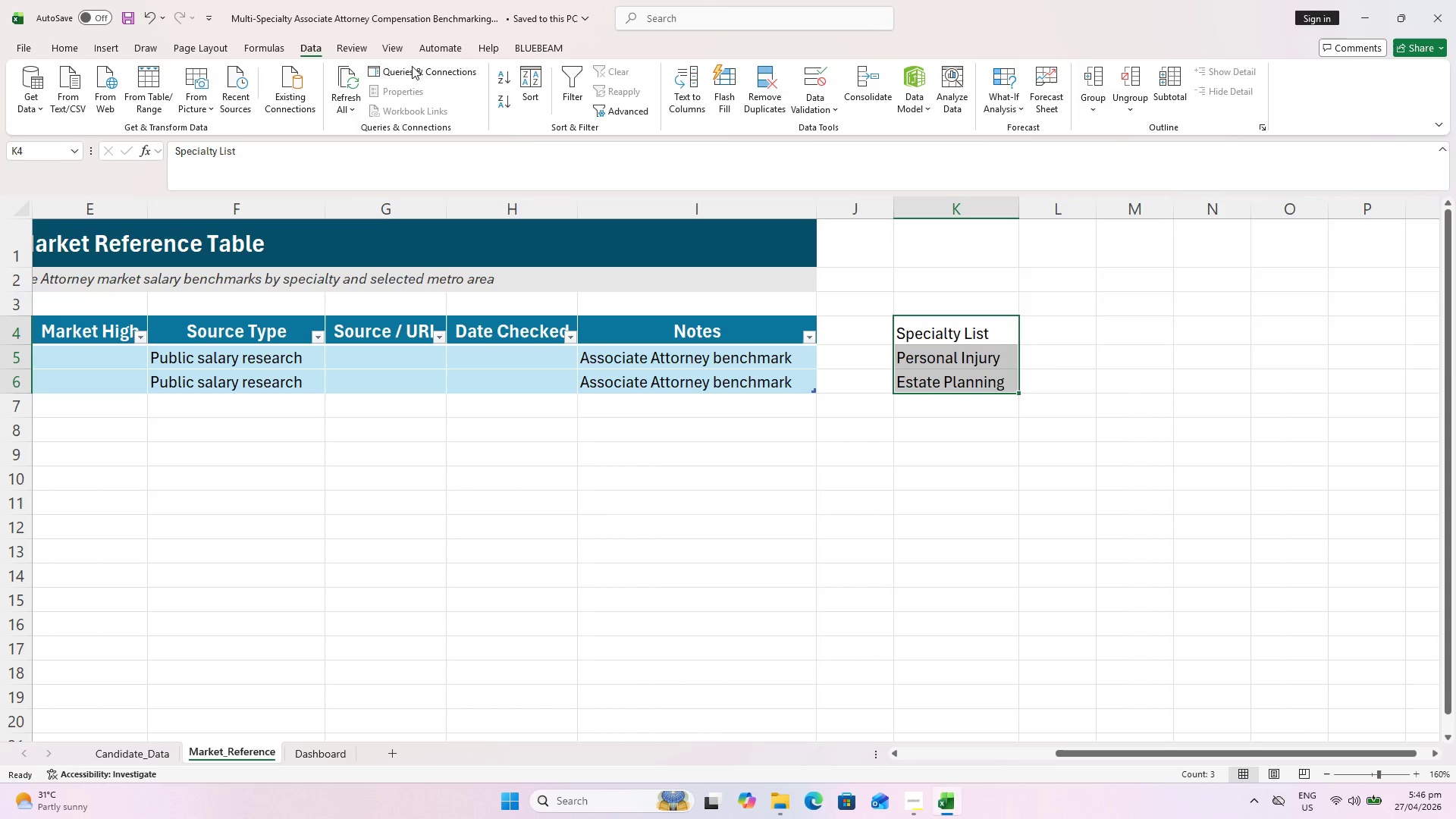 
left_click([359, 51])
 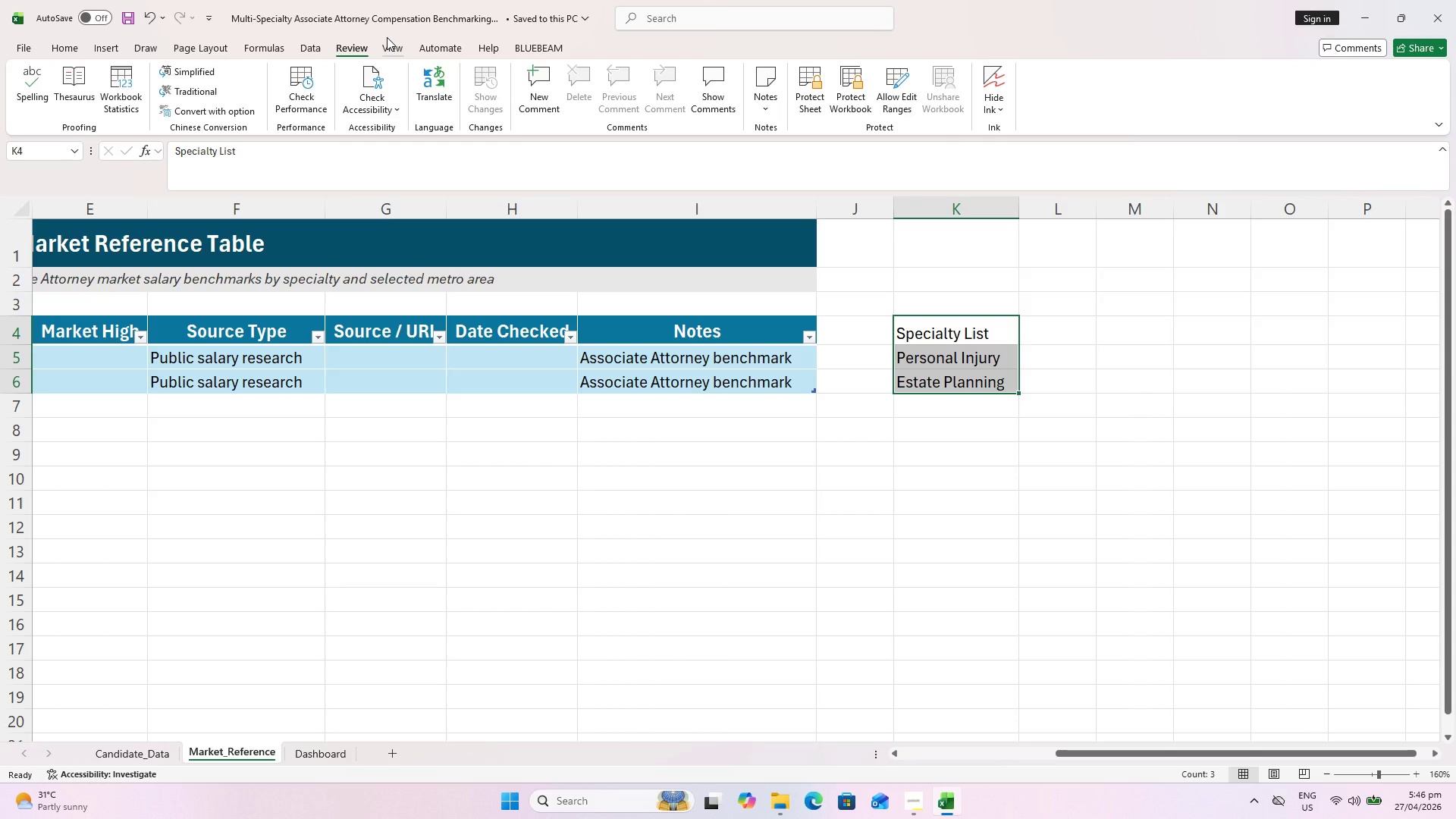 
wait(7.5)
 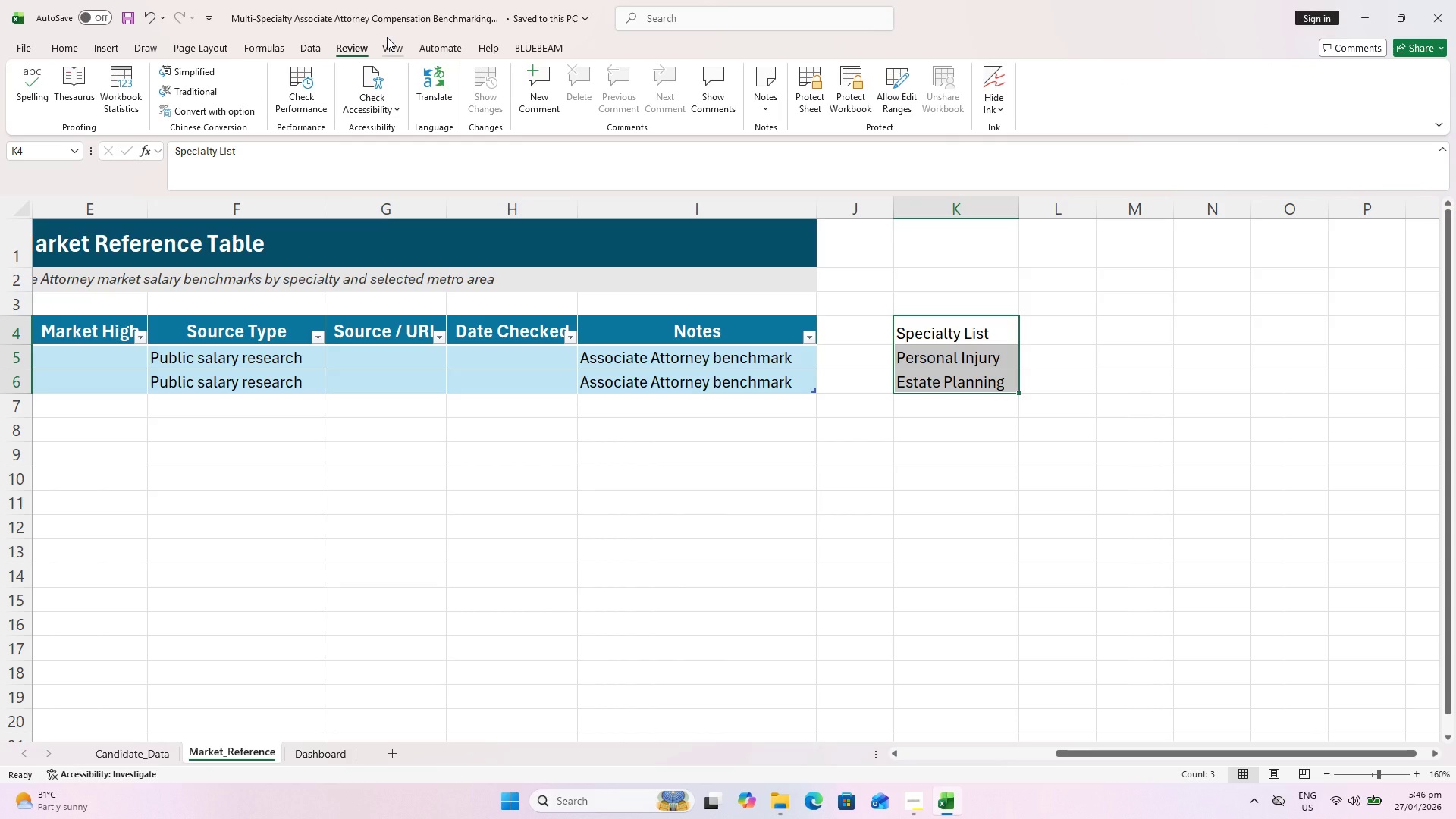 
left_click([401, 48])
 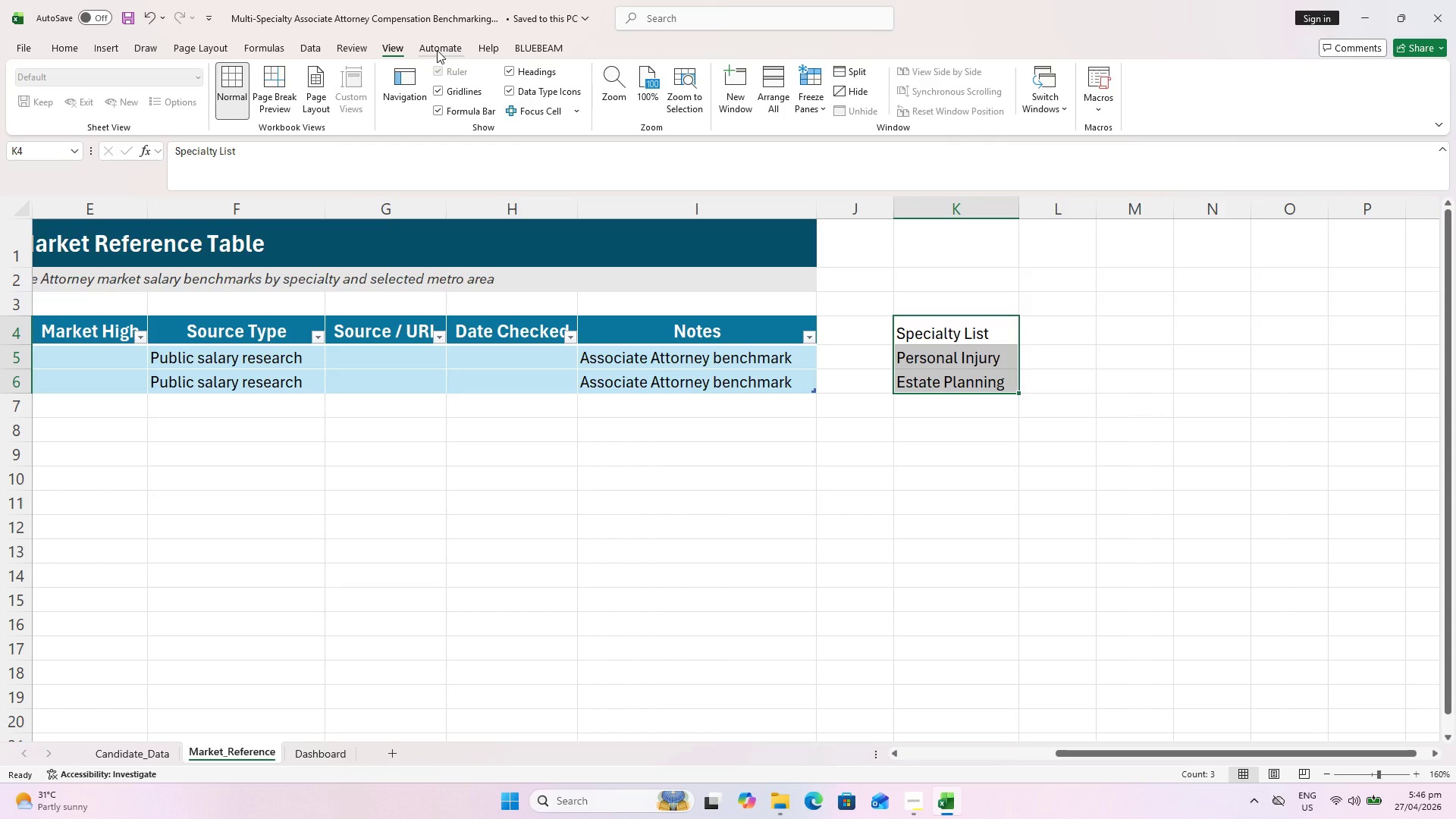 
left_click([437, 50])
 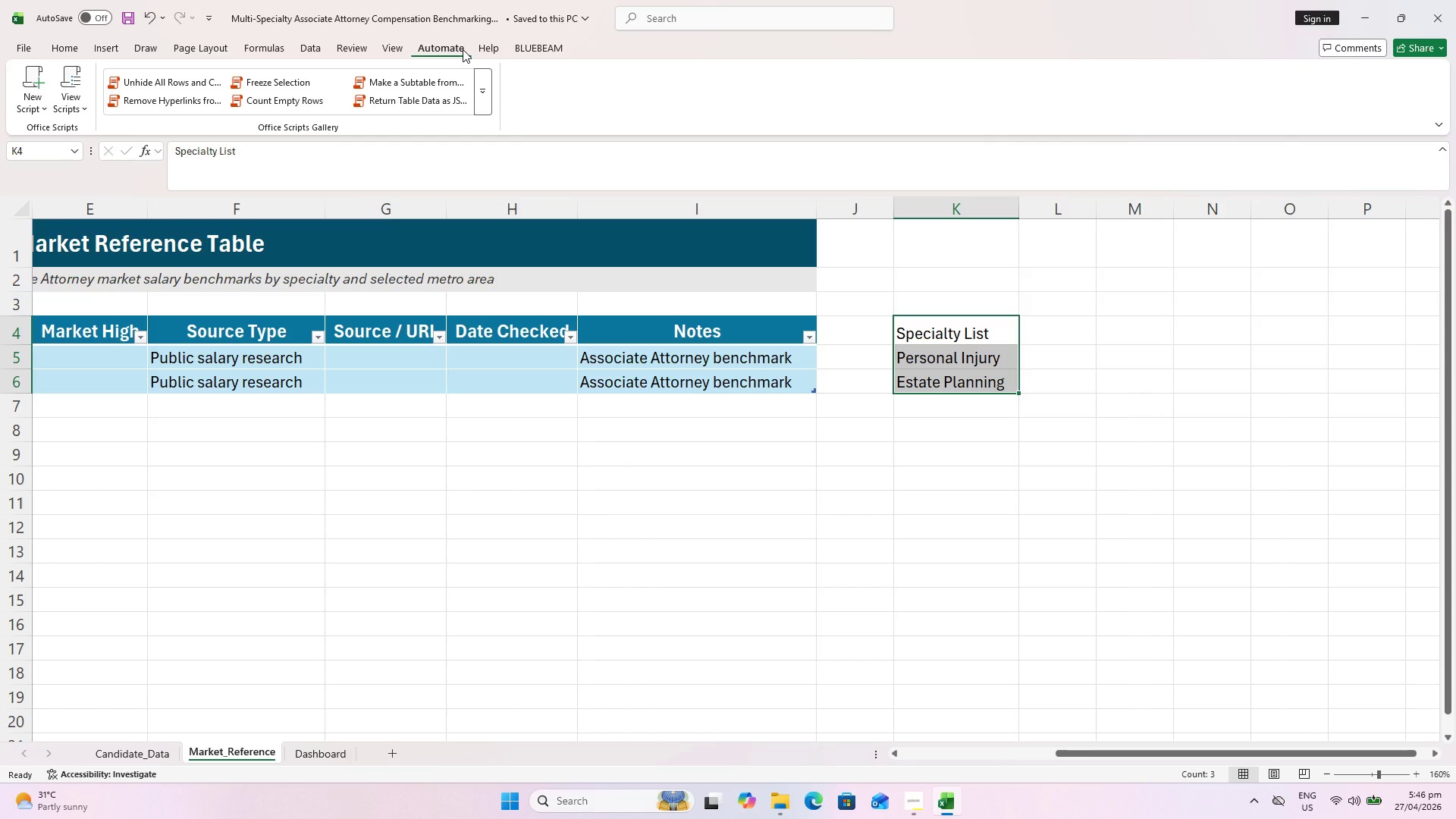 
double_click([486, 50])
 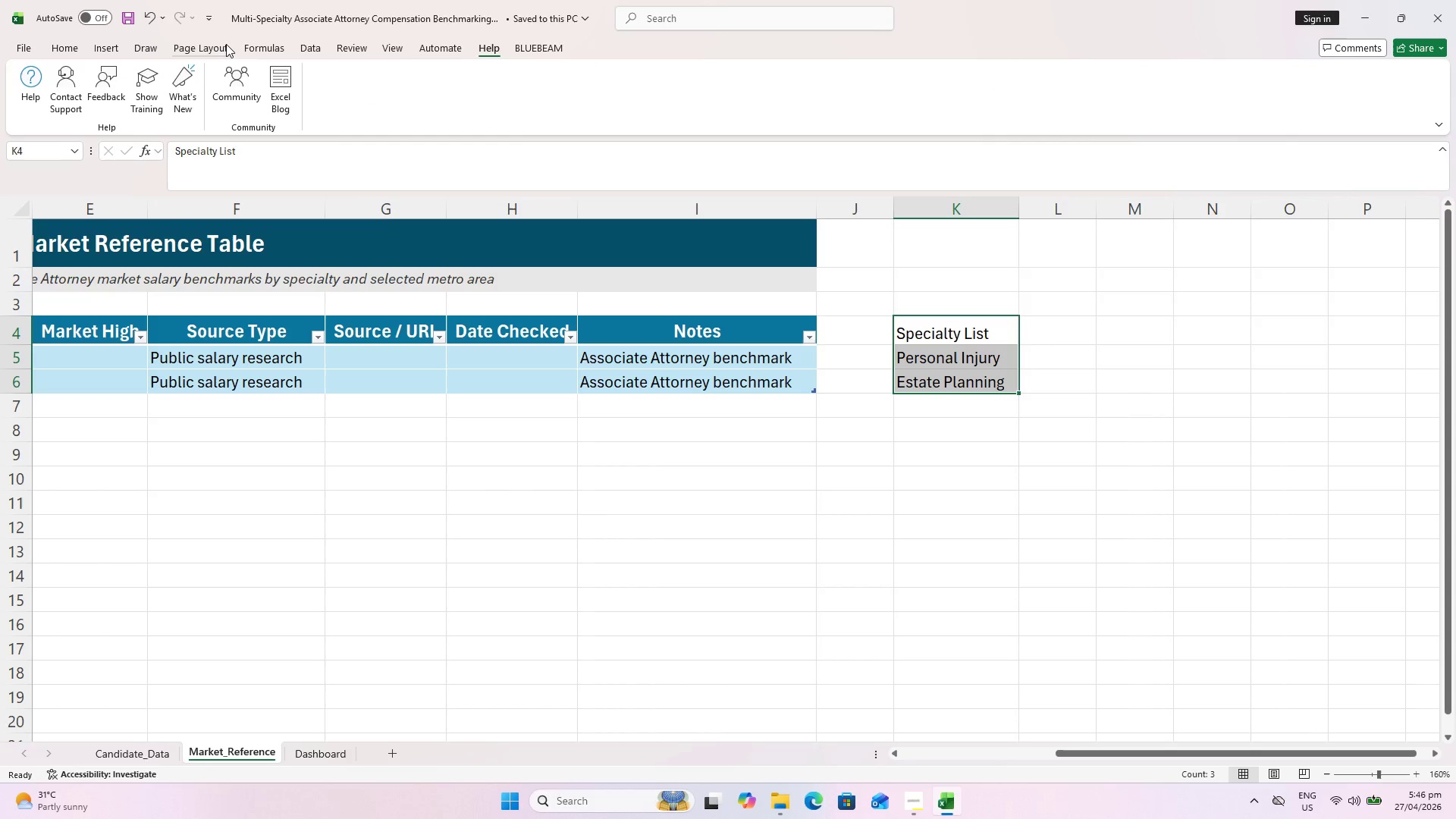 
left_click([275, 44])
 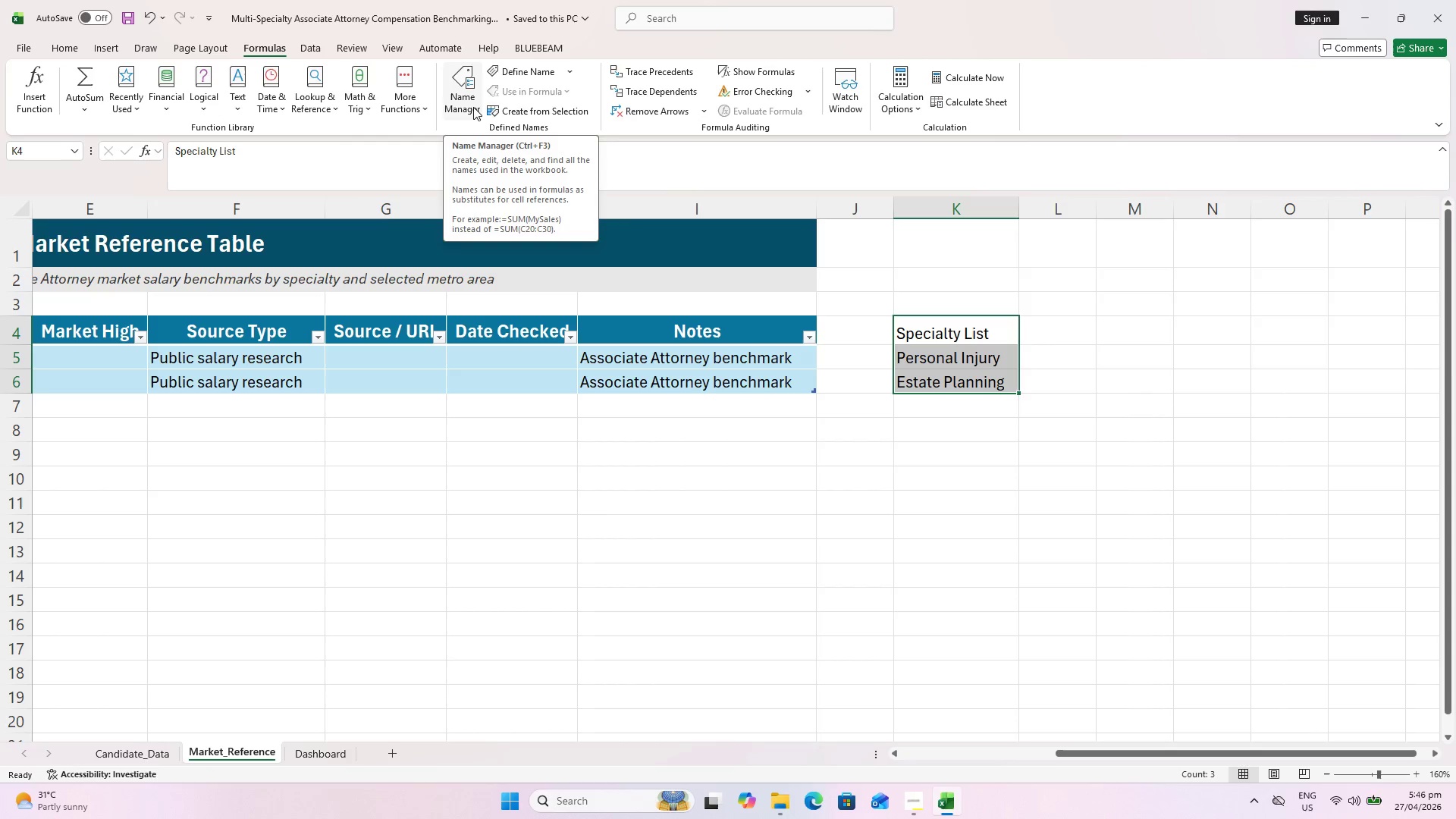 
left_click([473, 107])
 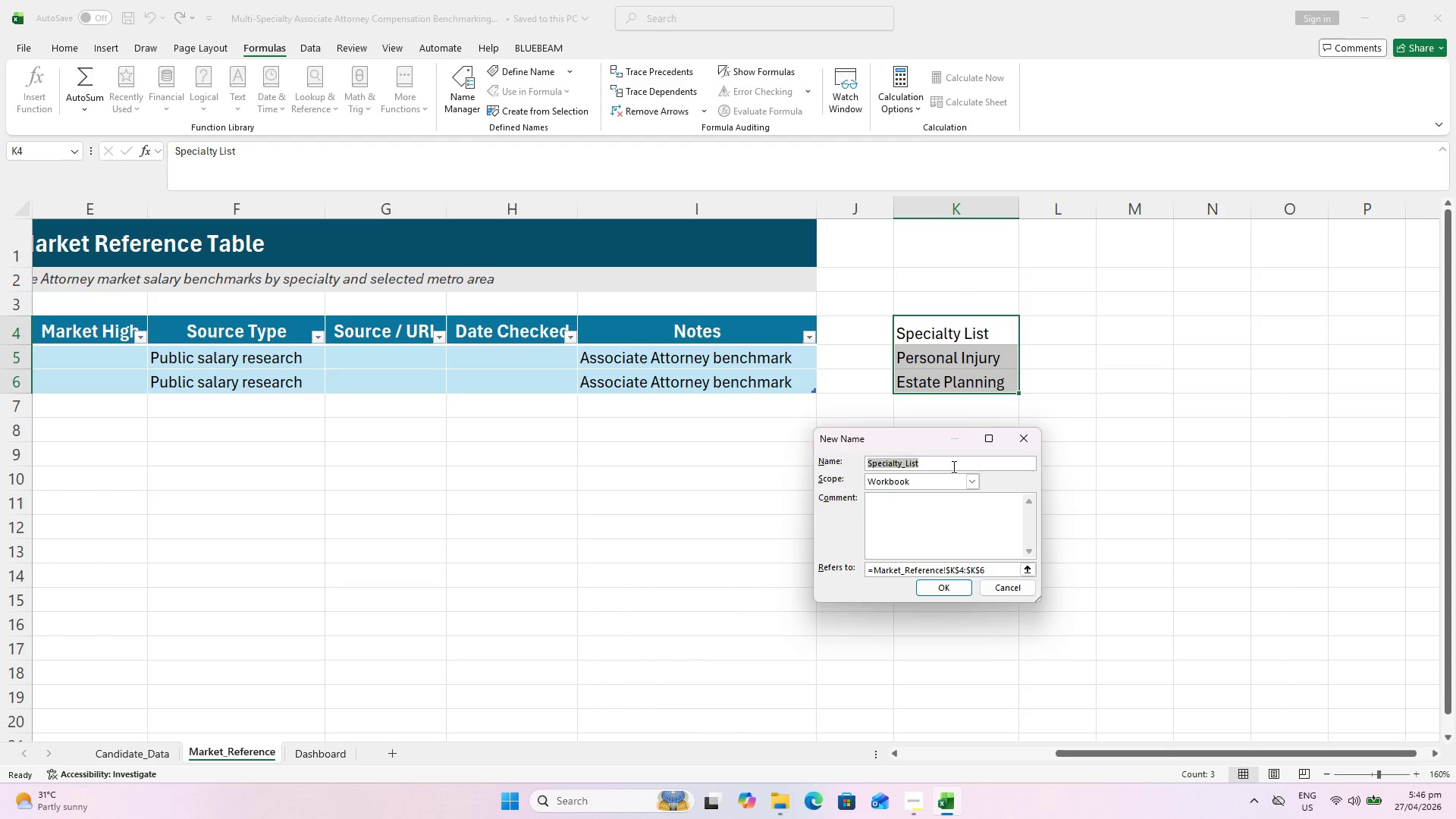 
wait(13.34)
 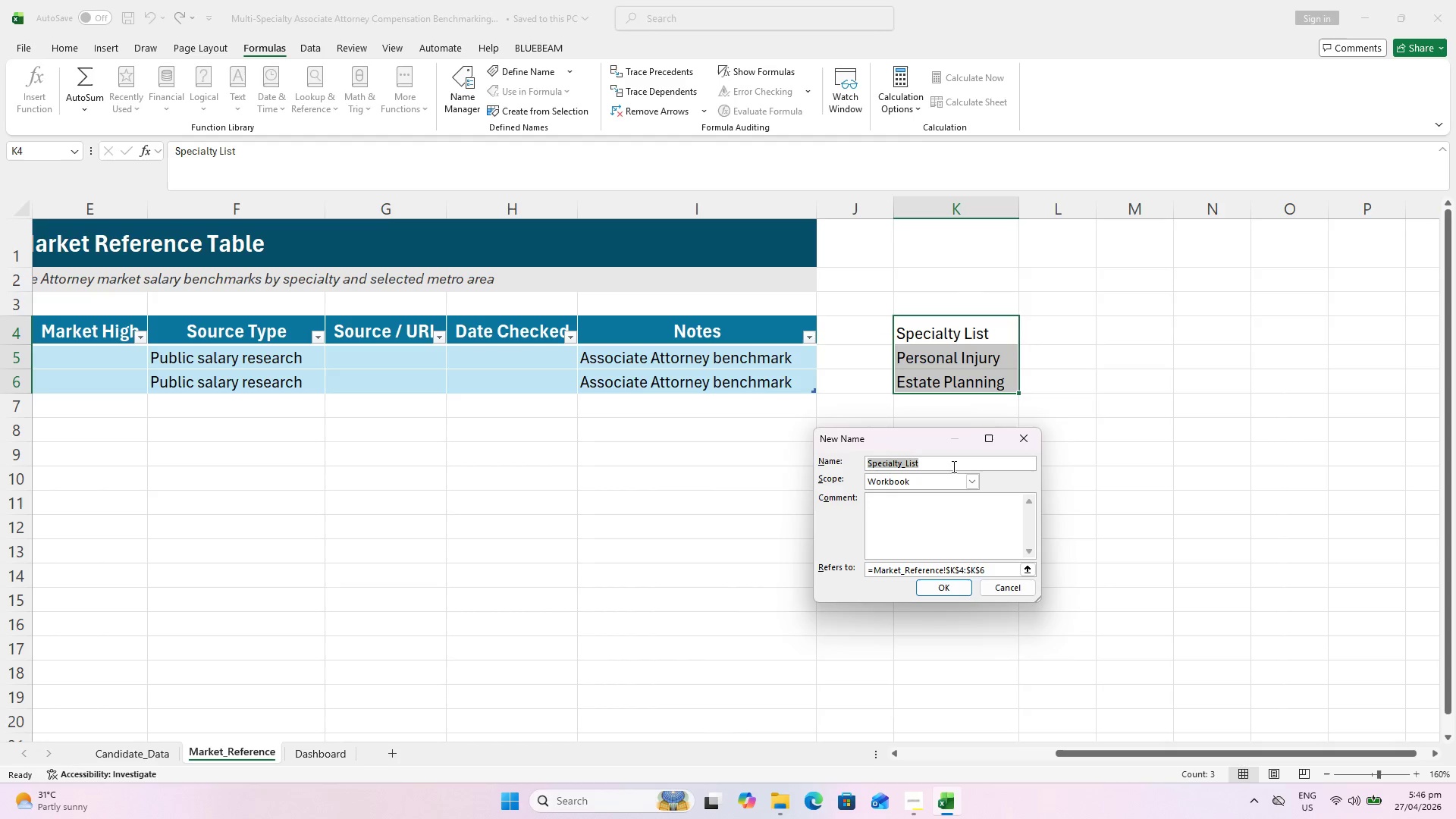 
mouse_move([941, 479])
 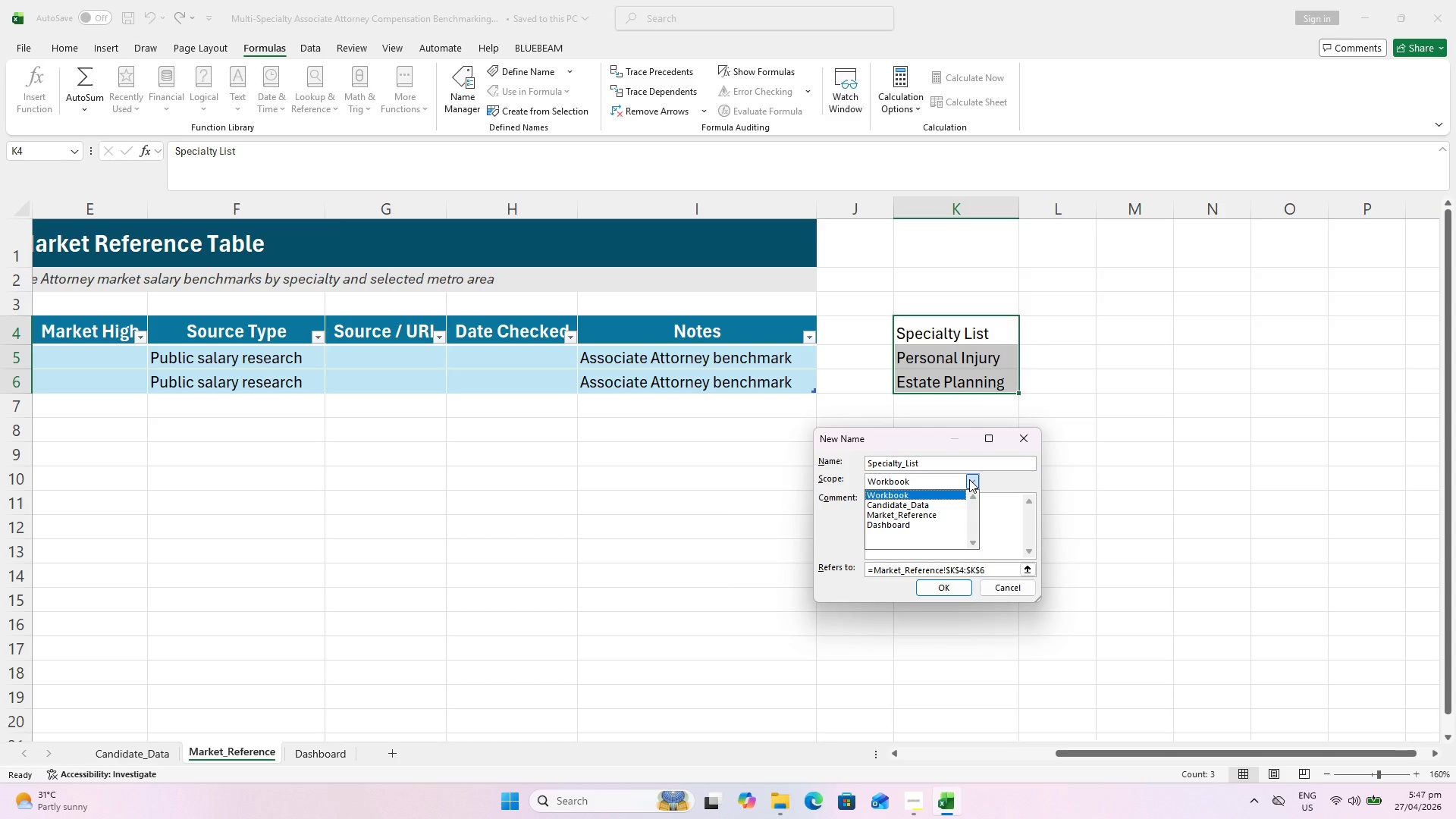 
wait(5.95)
 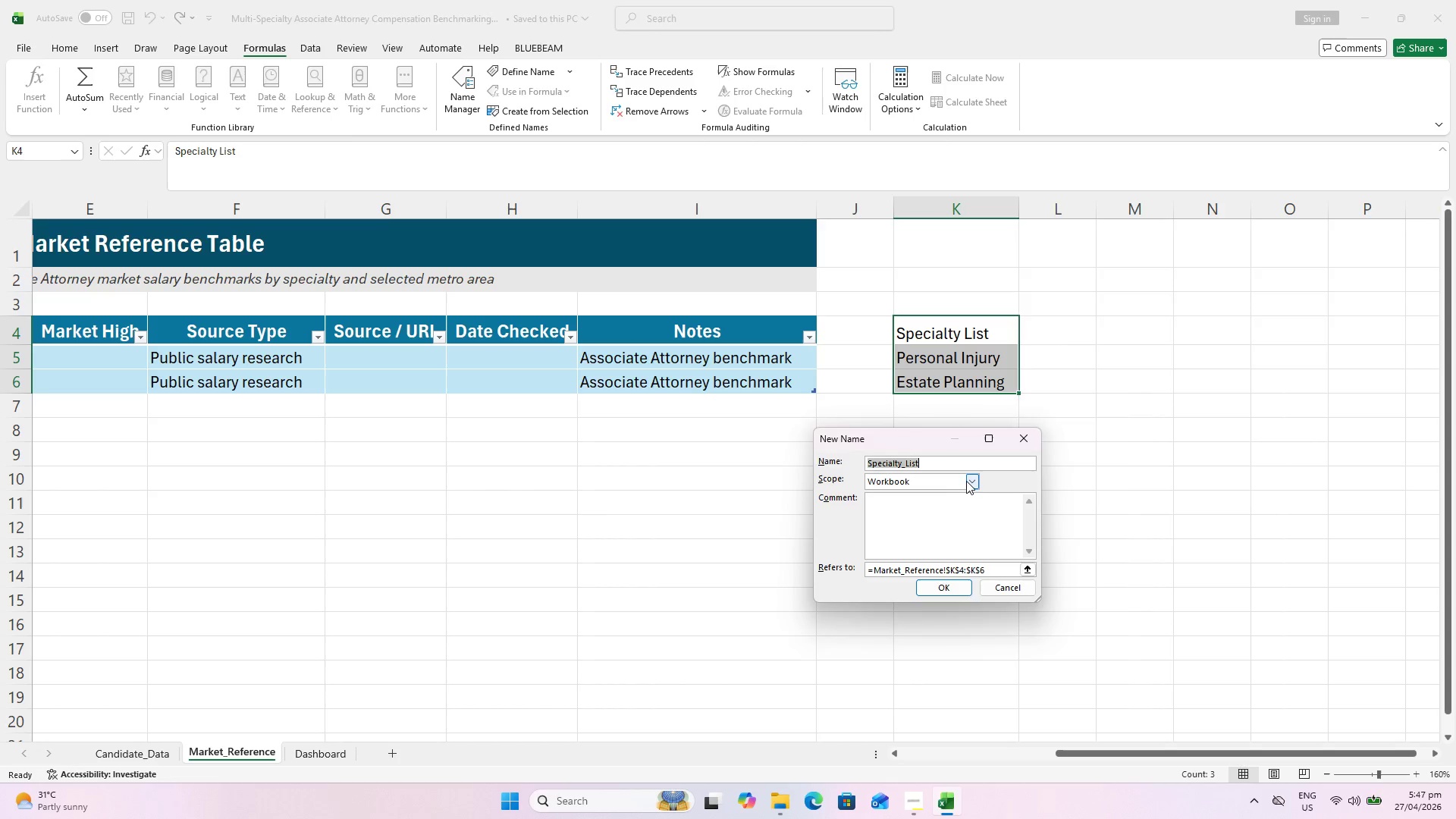 
left_click([969, 479])
 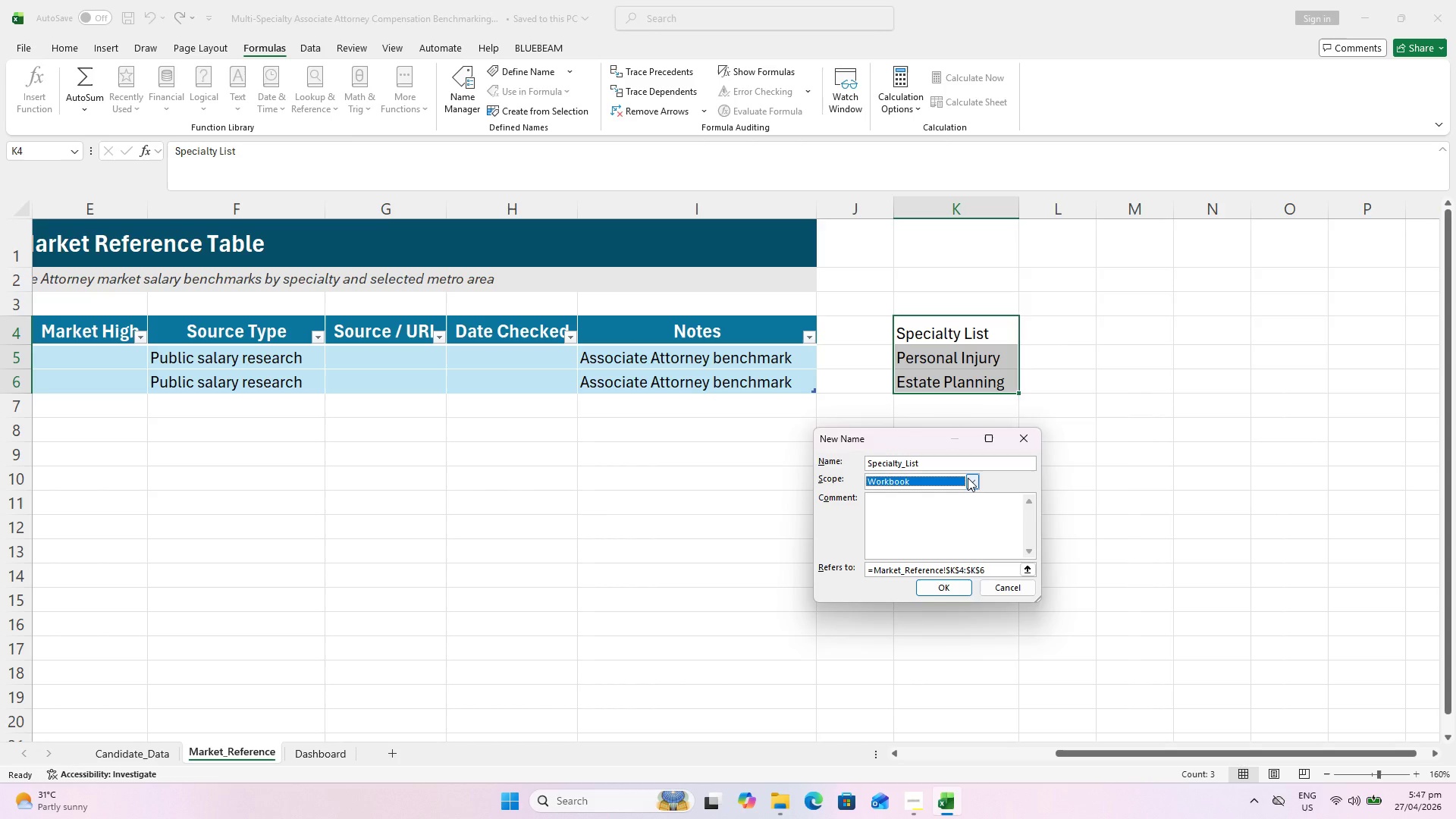 
left_click([966, 478])
 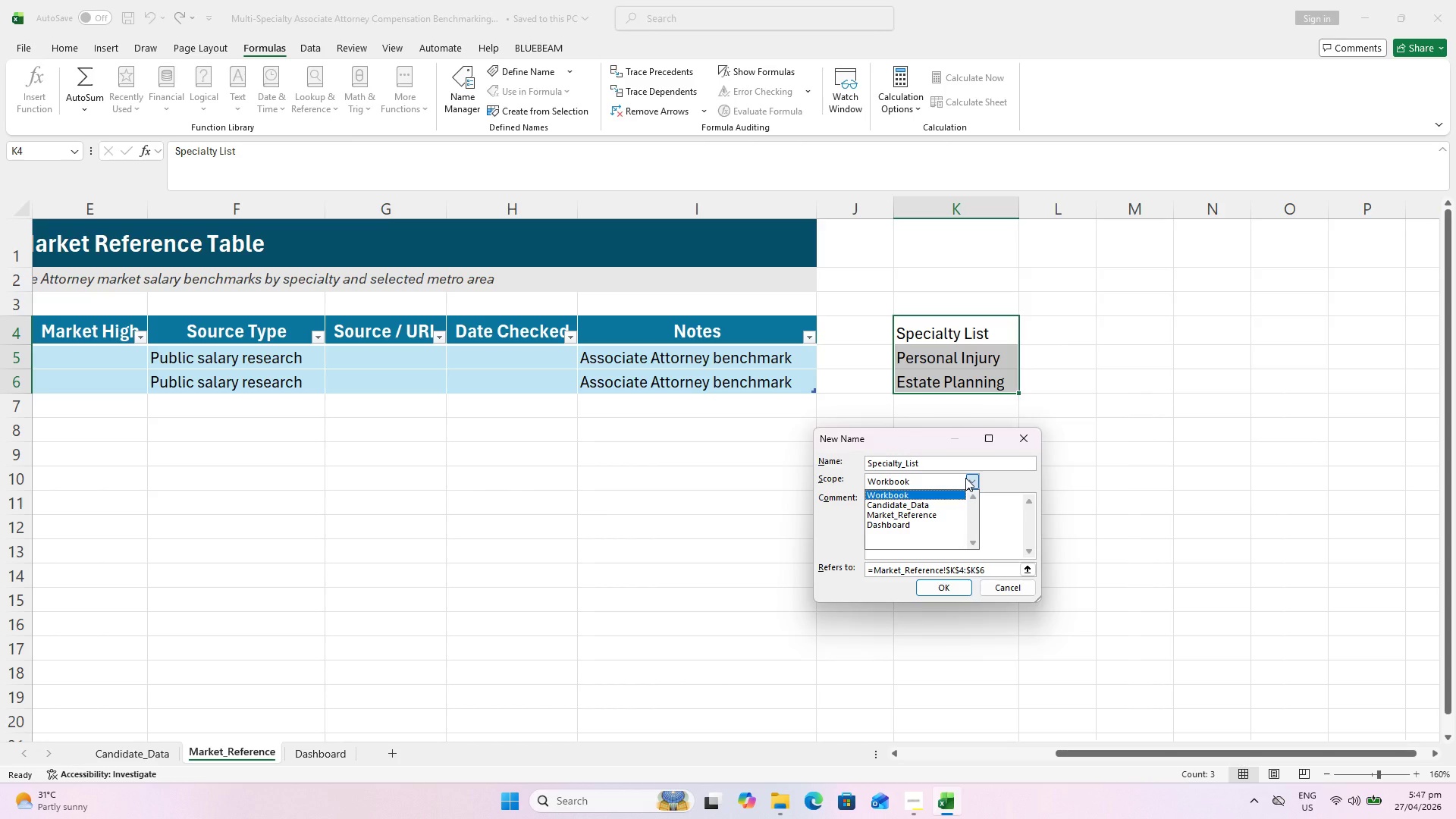 
left_click([965, 477])
 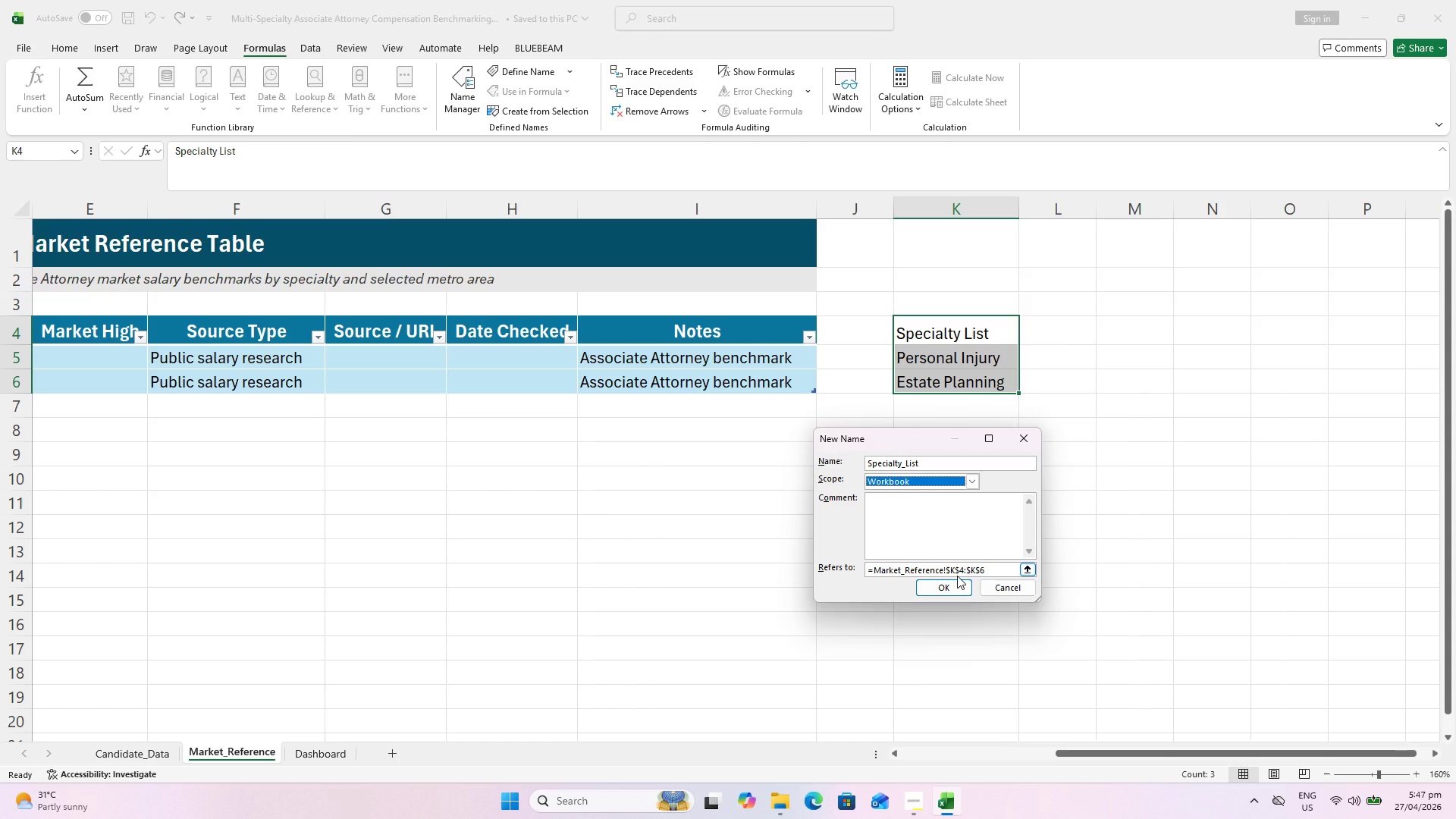 
wait(7.52)
 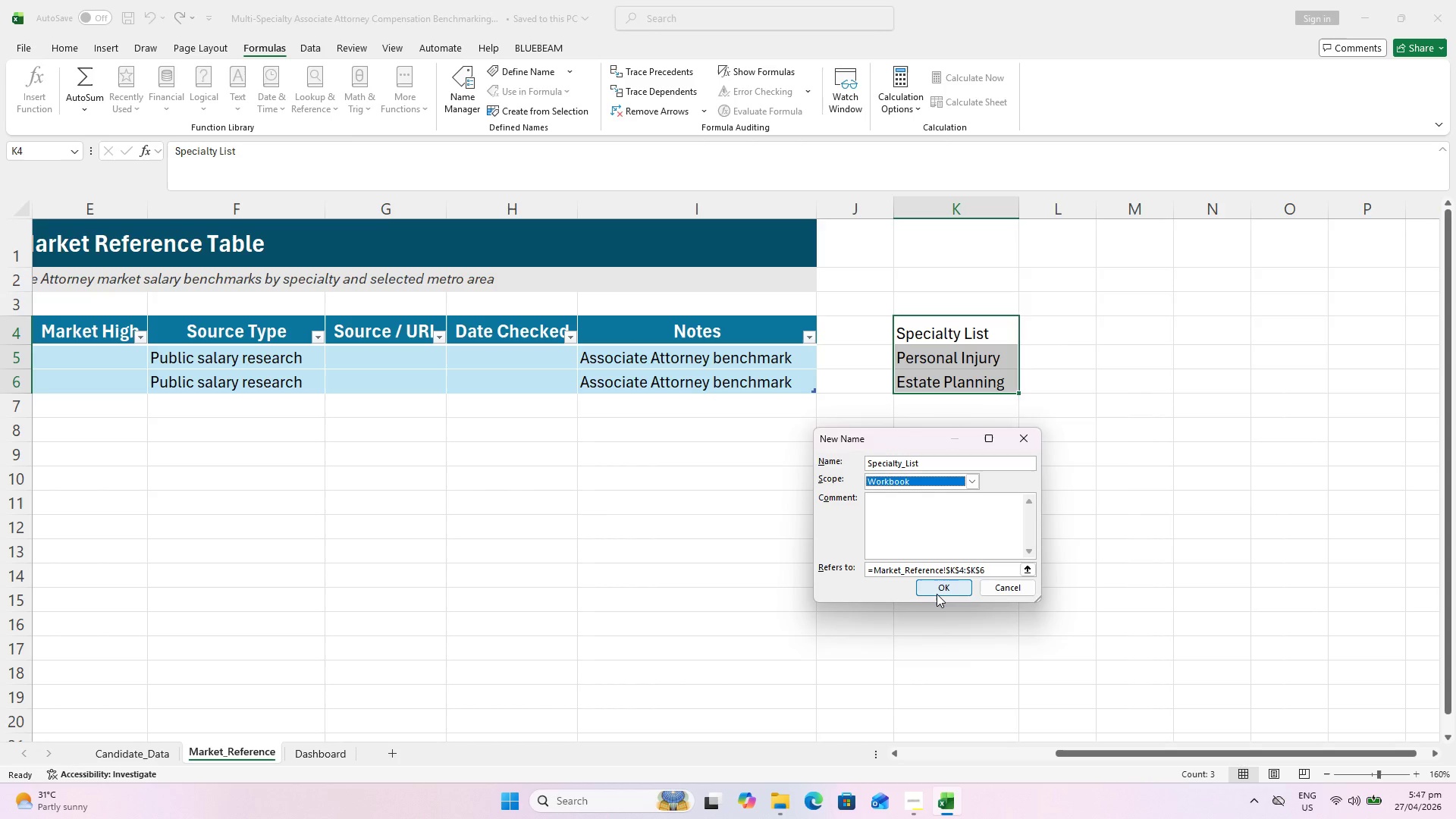 
left_click([962, 566])
 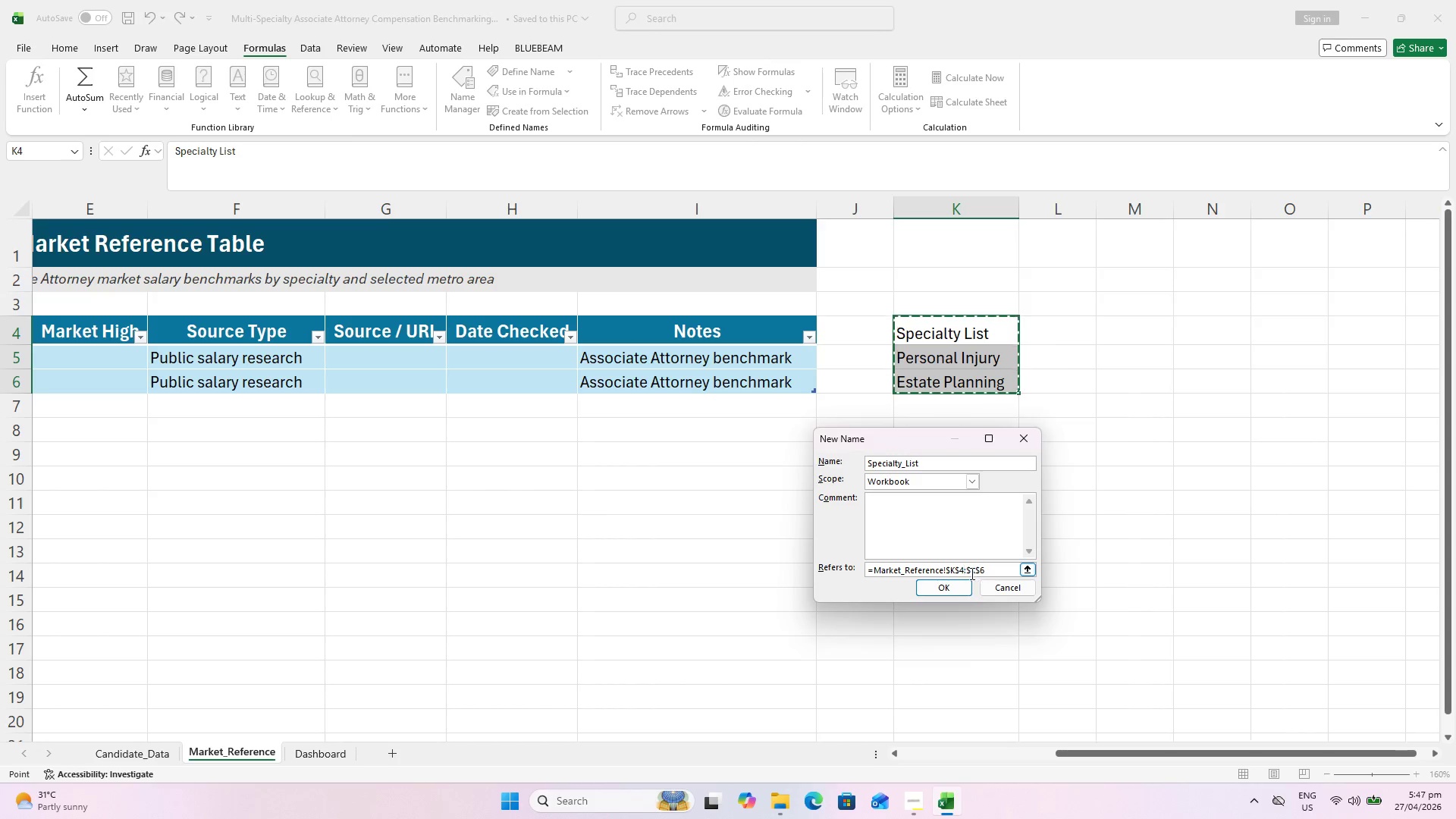 
key(Backspace)
 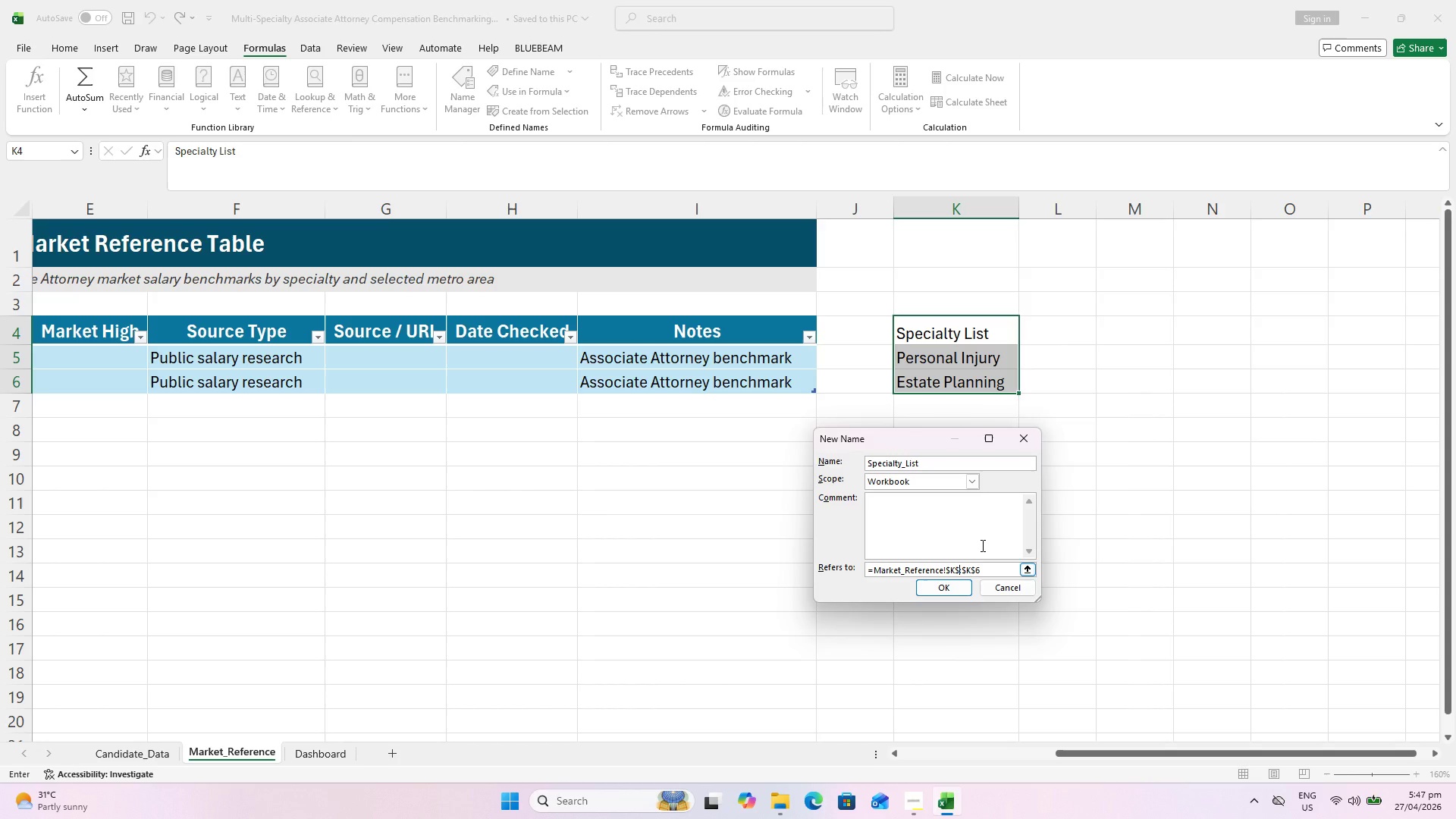 
key(5)
 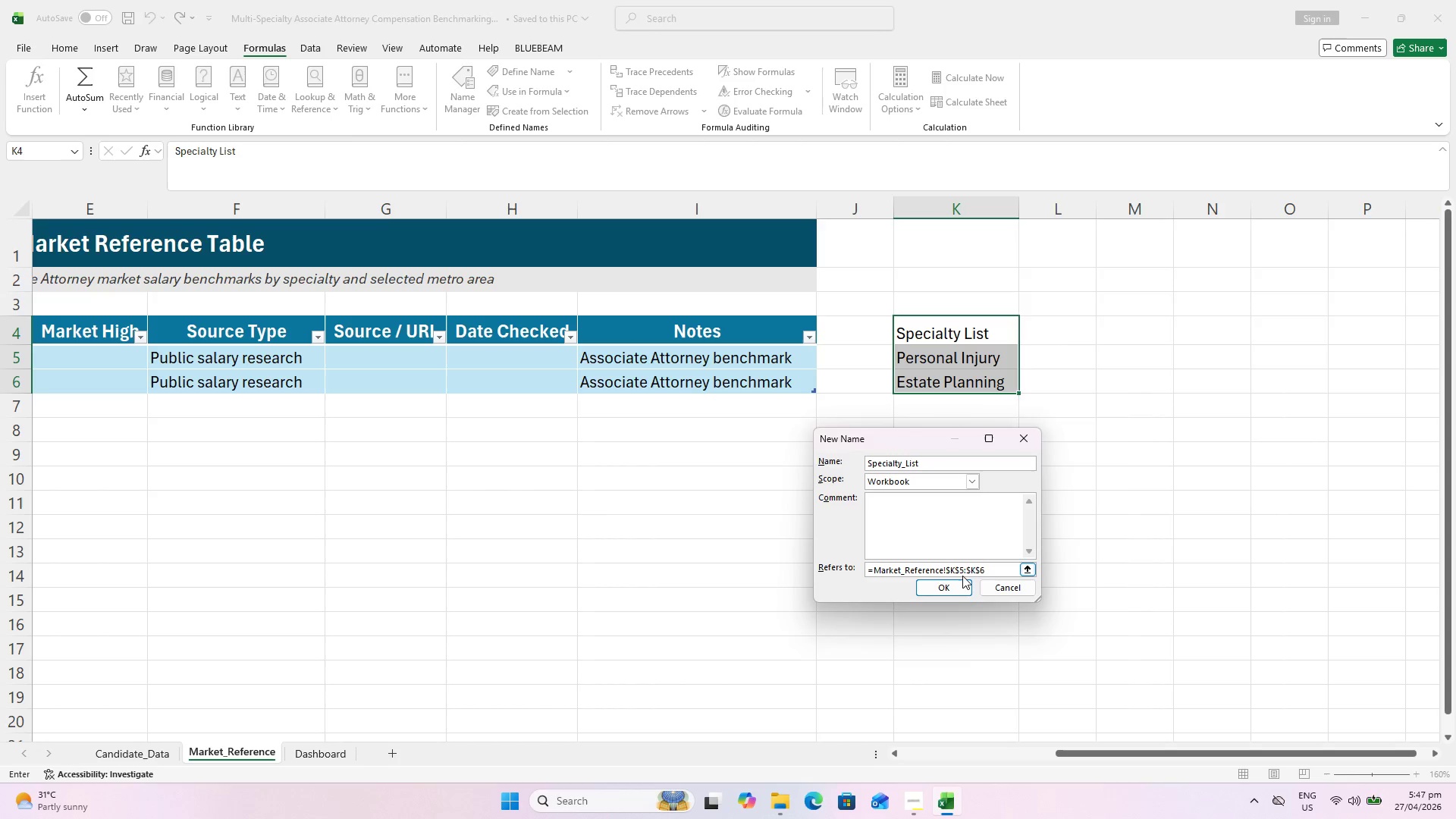 
left_click([990, 563])
 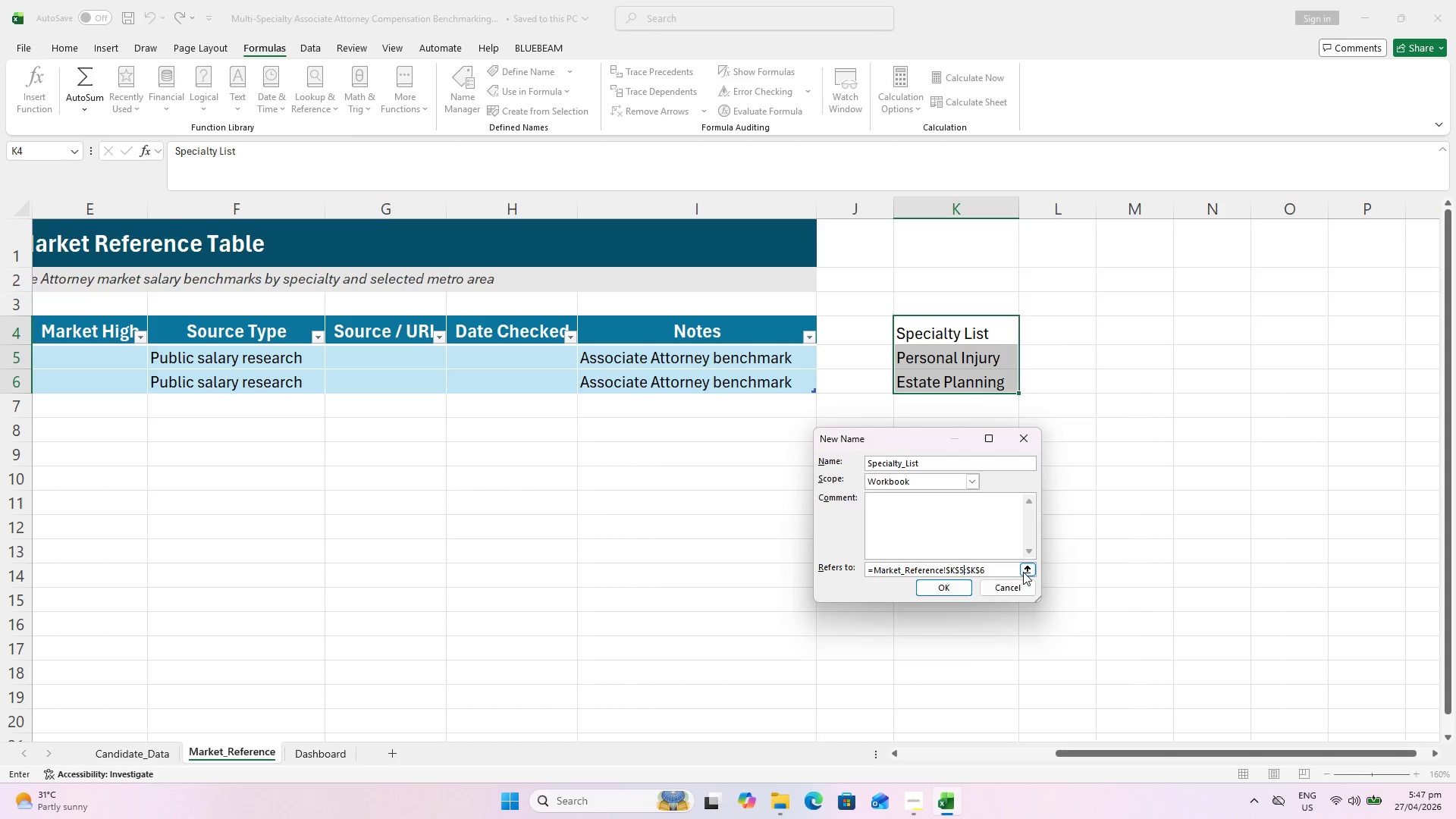 
left_click([1025, 569])
 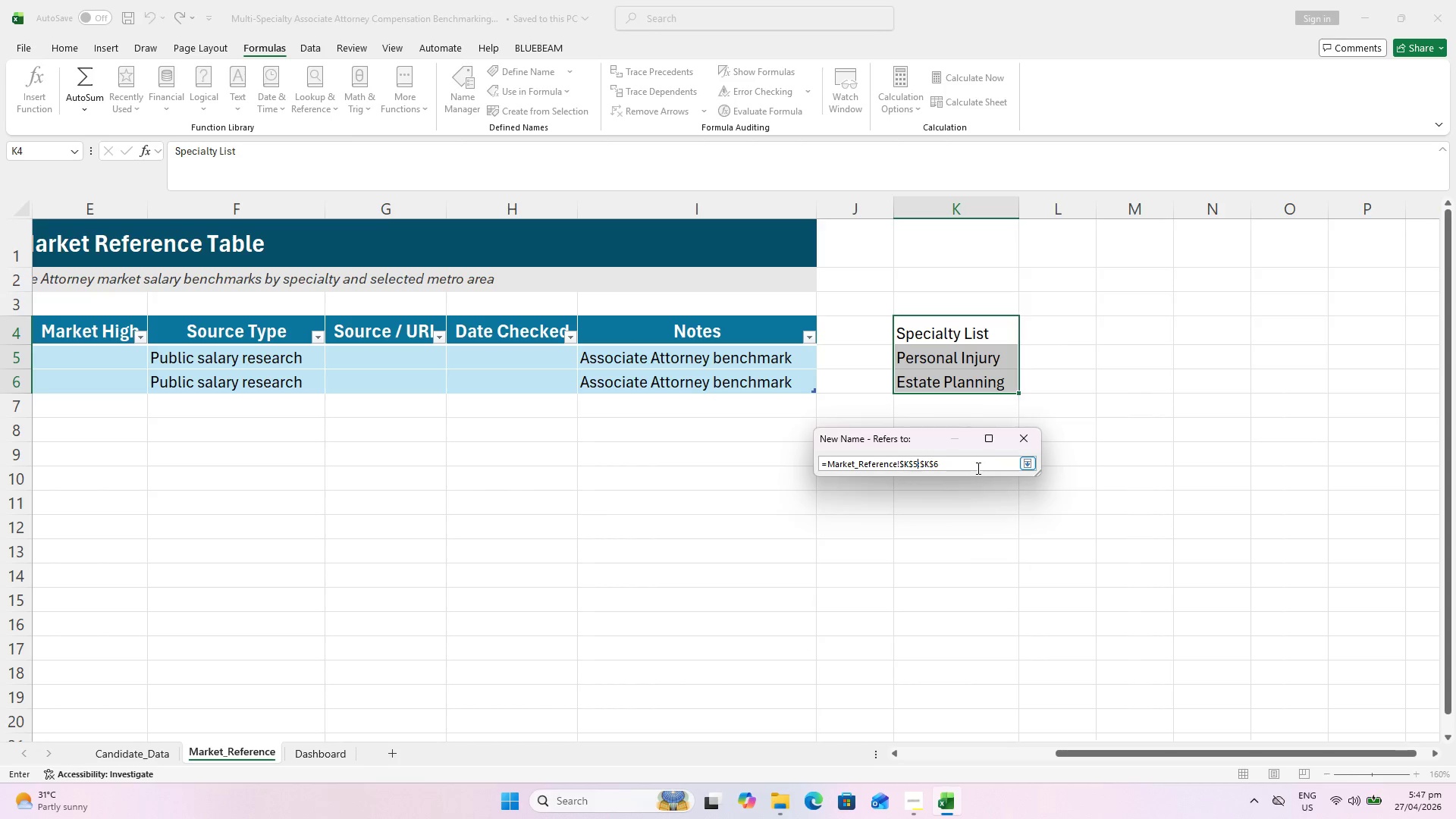 
left_click_drag(start_coordinate=[974, 463], to_coordinate=[620, 472])
 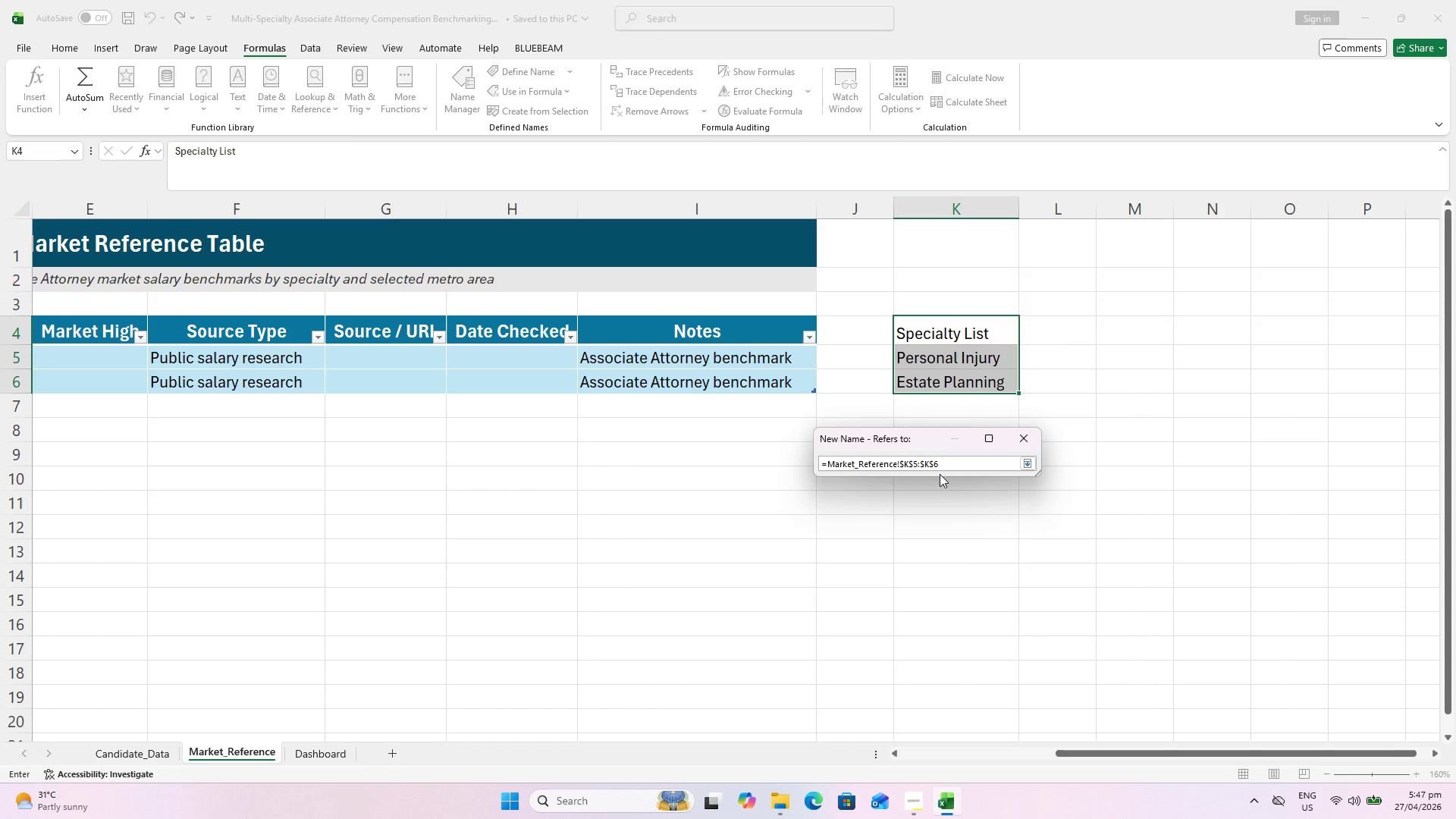 
left_click_drag(start_coordinate=[946, 466], to_coordinate=[827, 478])
 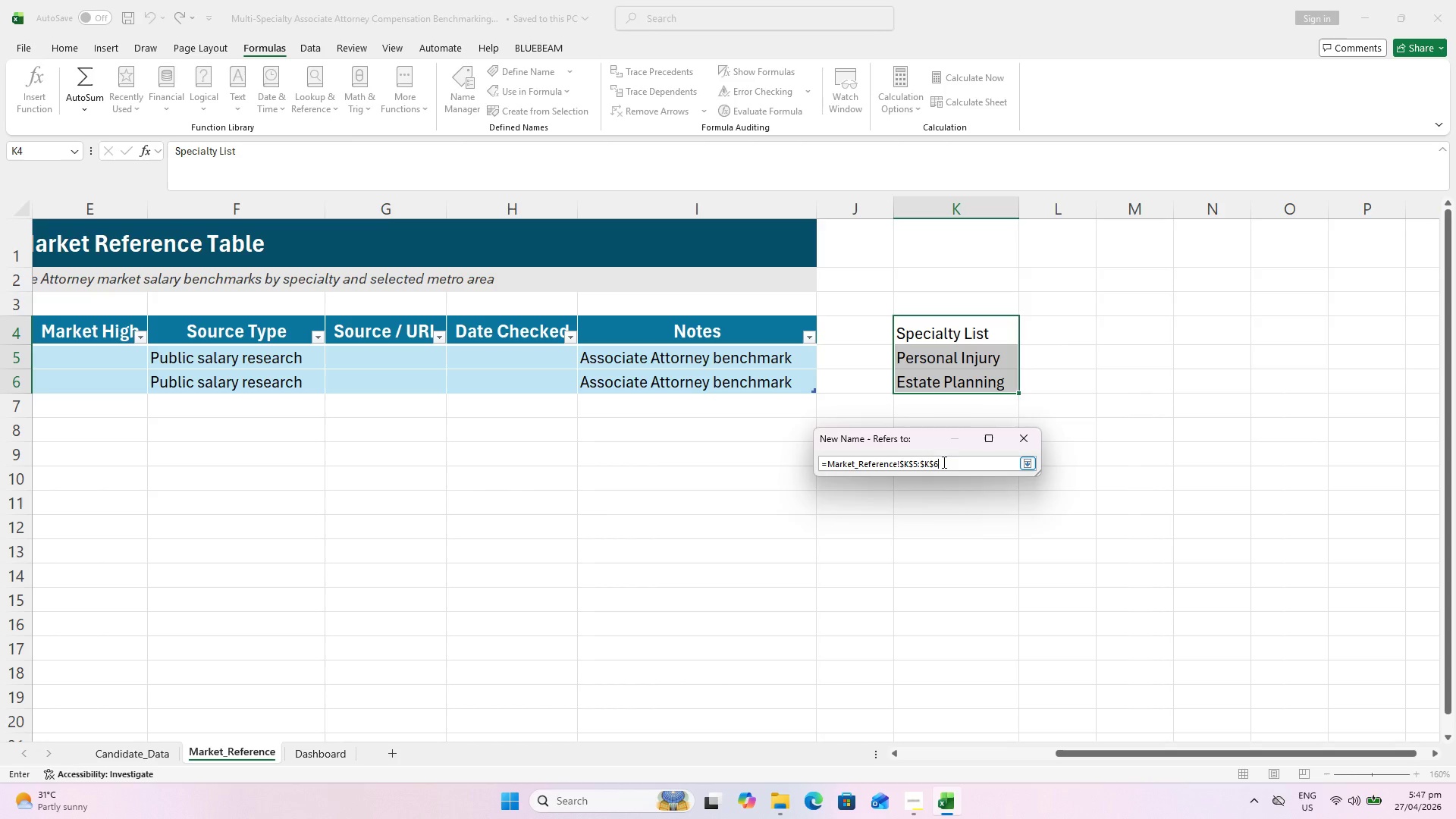 
left_click_drag(start_coordinate=[943, 461], to_coordinate=[780, 469])
 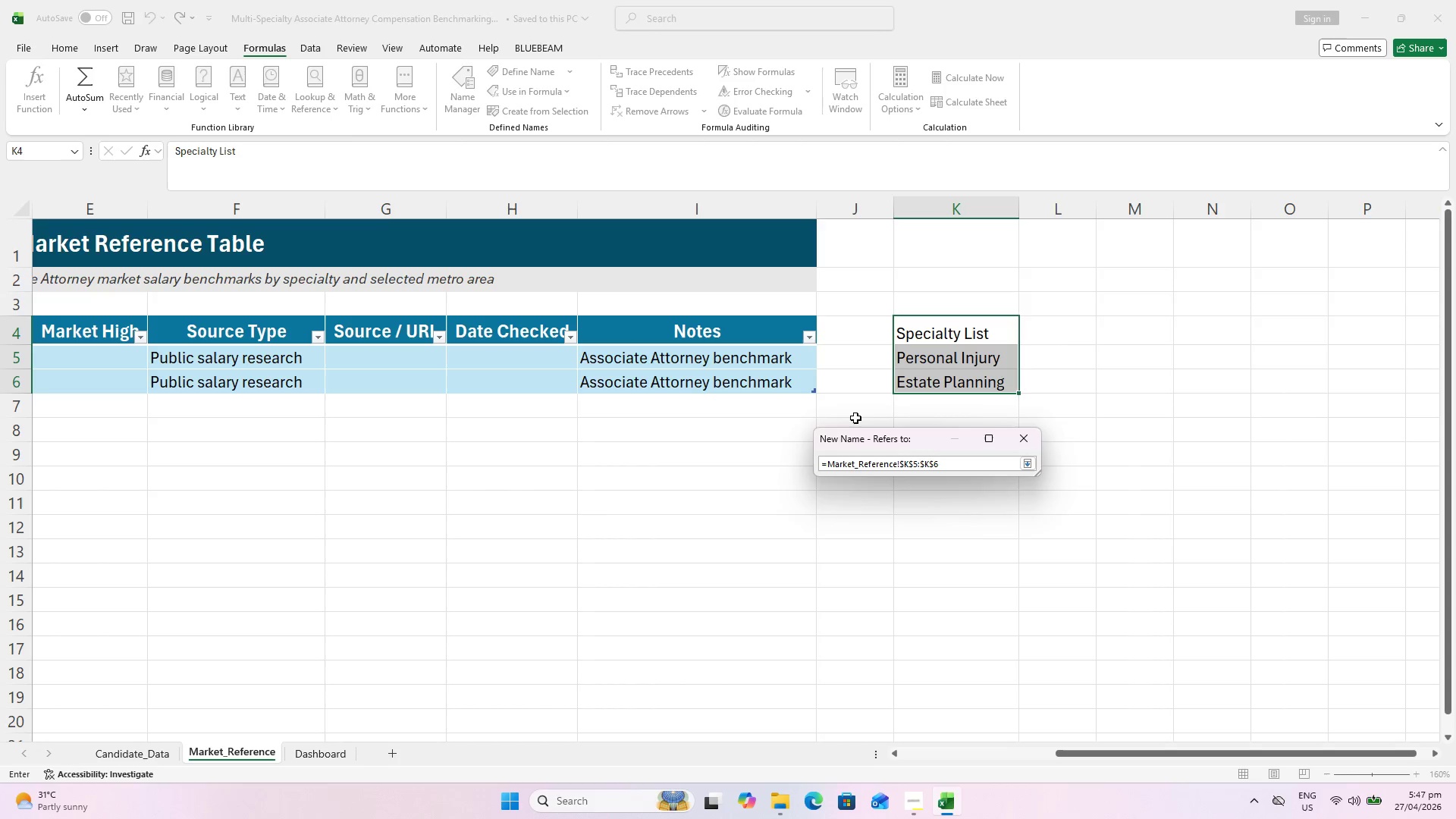 
key(Backspace)
 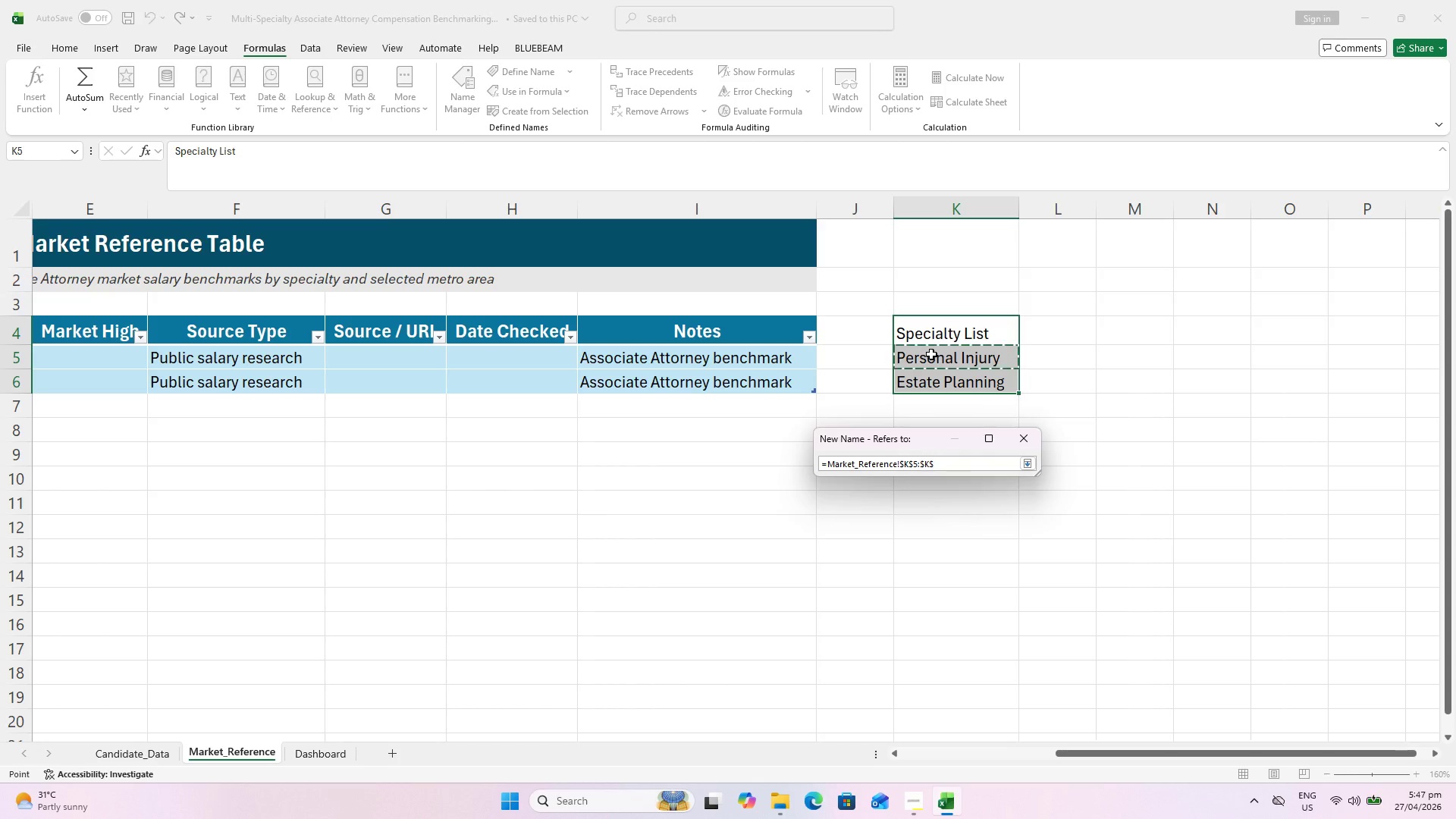 
left_click_drag(start_coordinate=[930, 353], to_coordinate=[934, 381])
 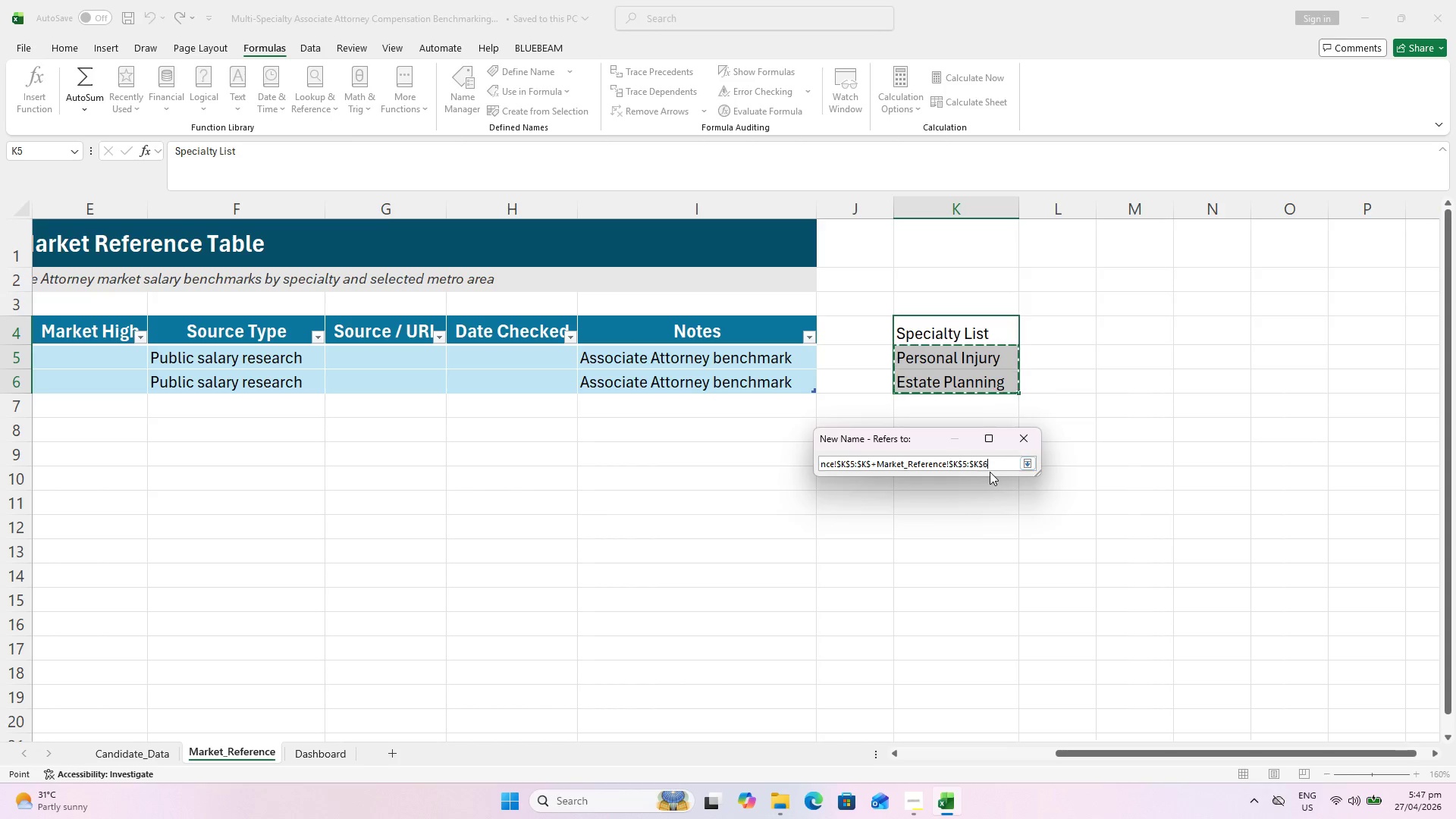 
left_click_drag(start_coordinate=[995, 463], to_coordinate=[785, 467])
 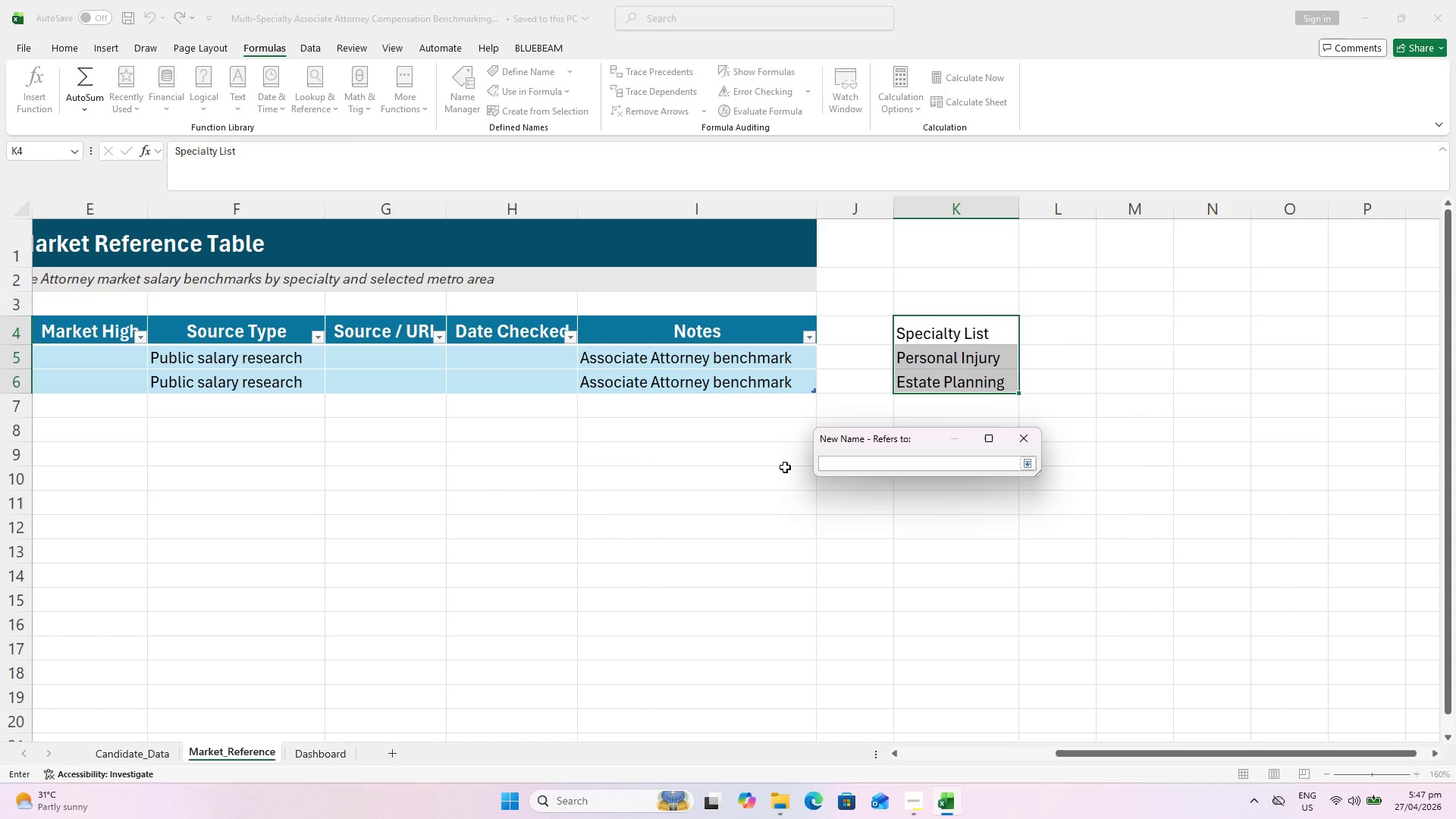 
key(Backspace)
 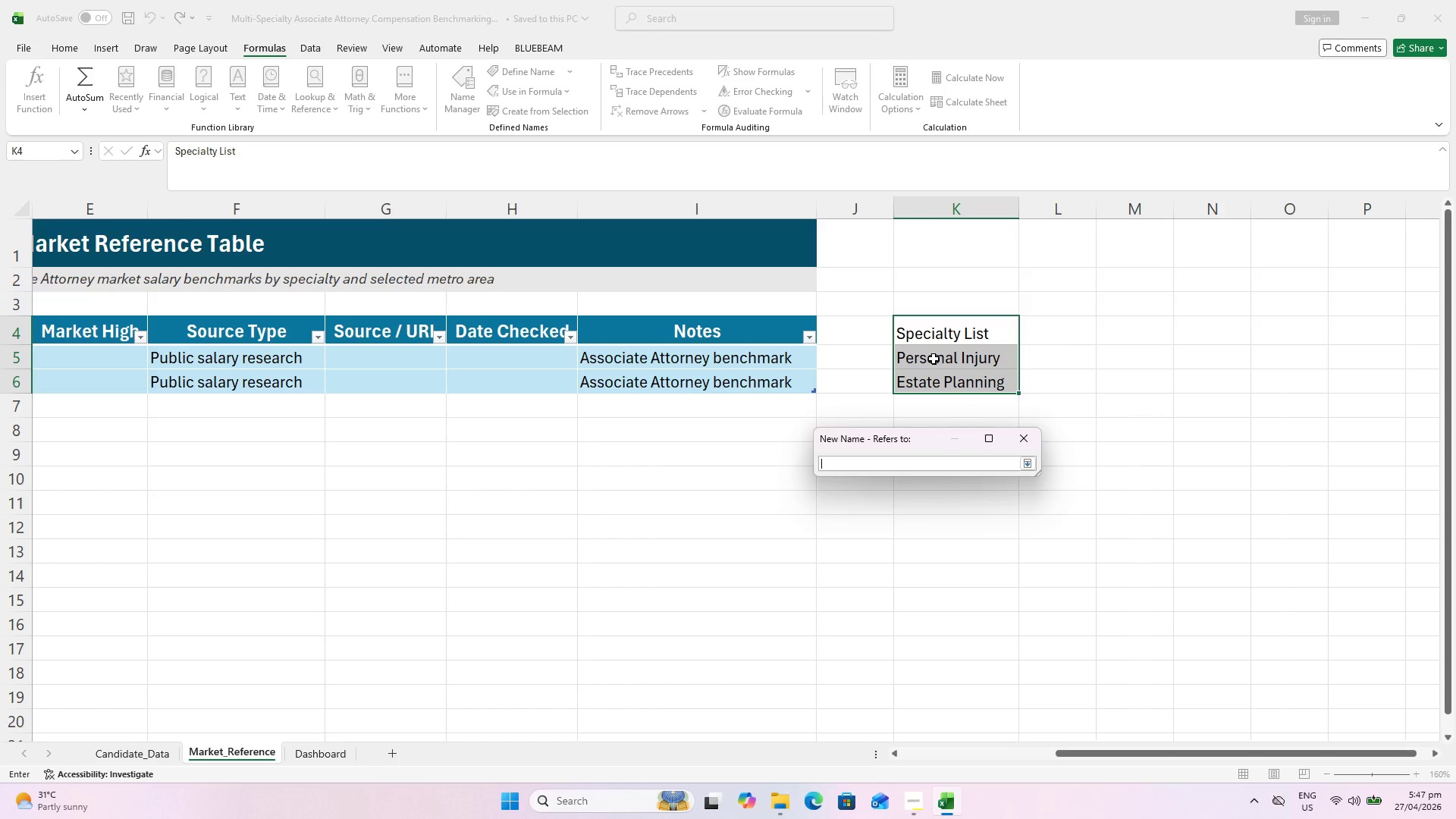 
left_click_drag(start_coordinate=[934, 358], to_coordinate=[933, 379])
 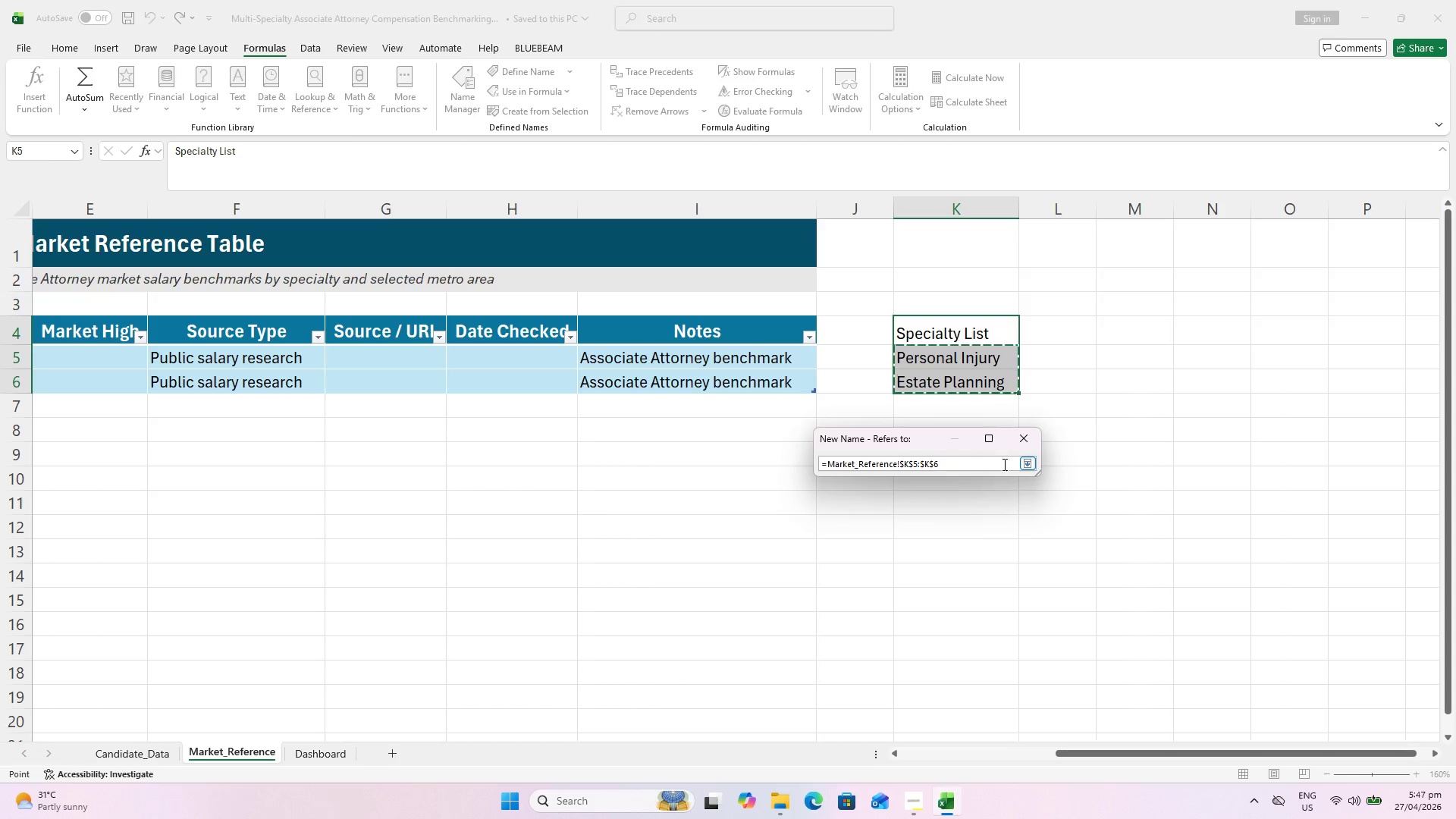 
left_click([1025, 465])
 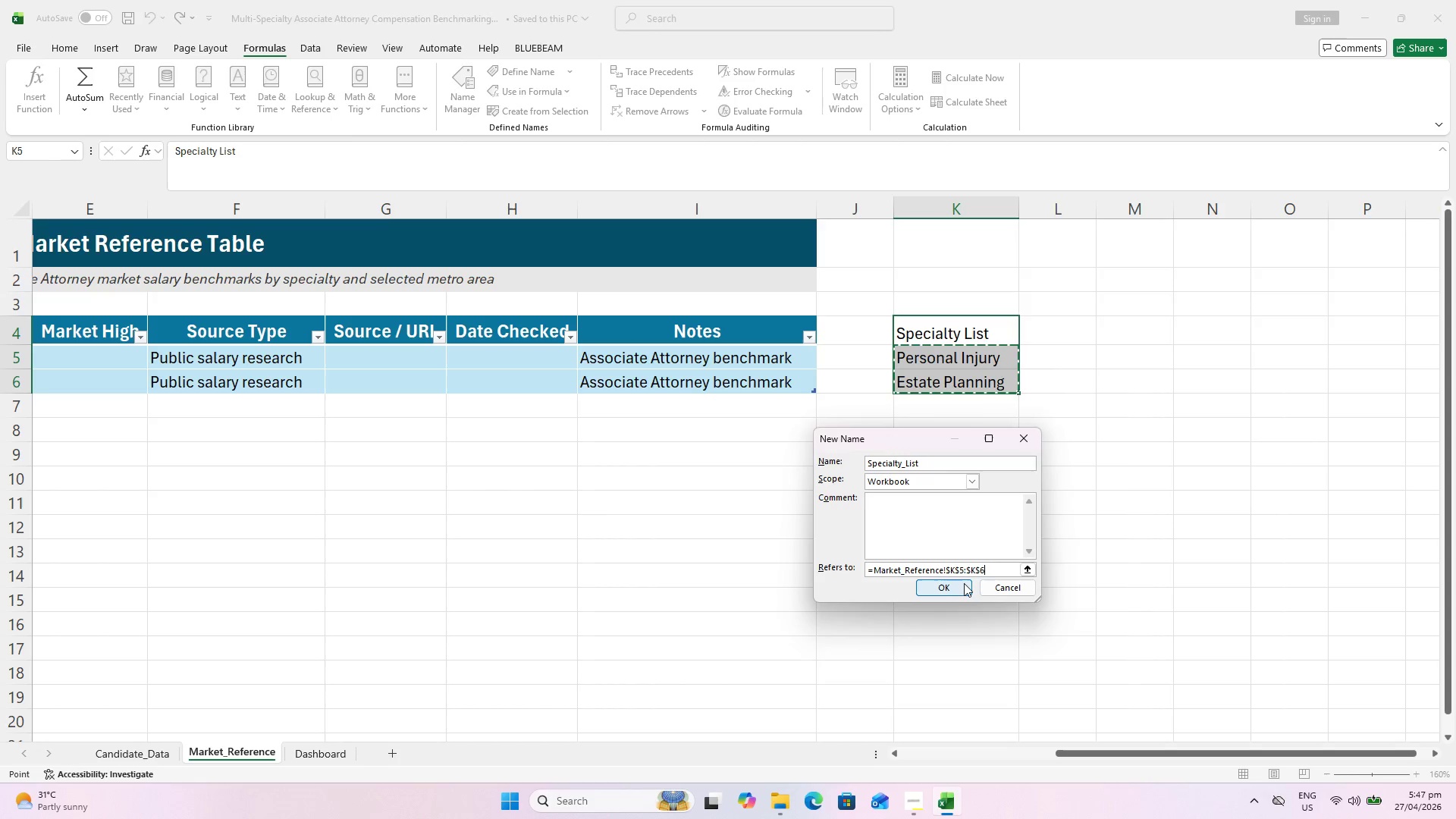 
left_click([960, 583])
 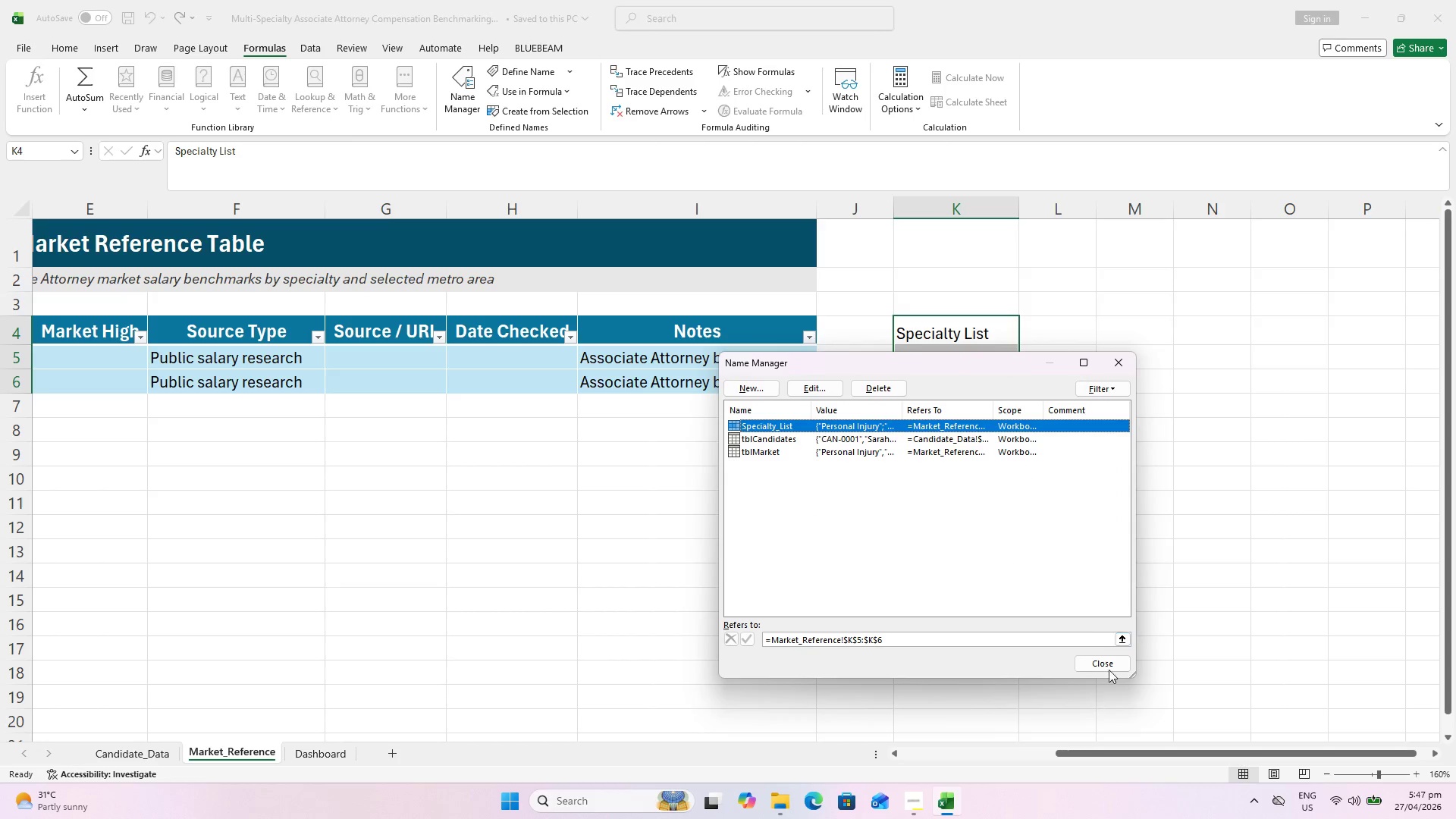 
left_click([1110, 664])
 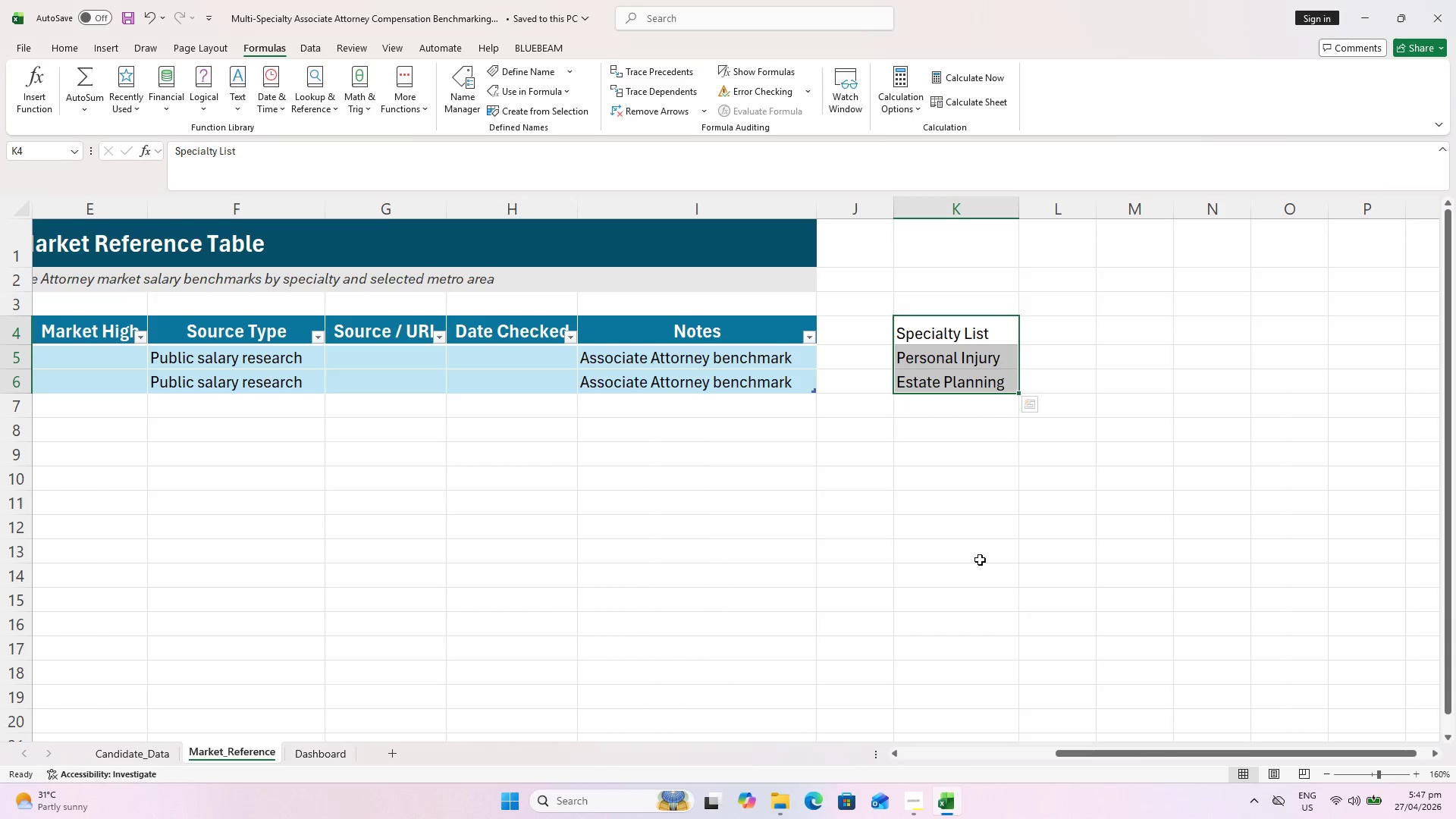 
left_click_drag(start_coordinate=[968, 541], to_coordinate=[970, 535])
 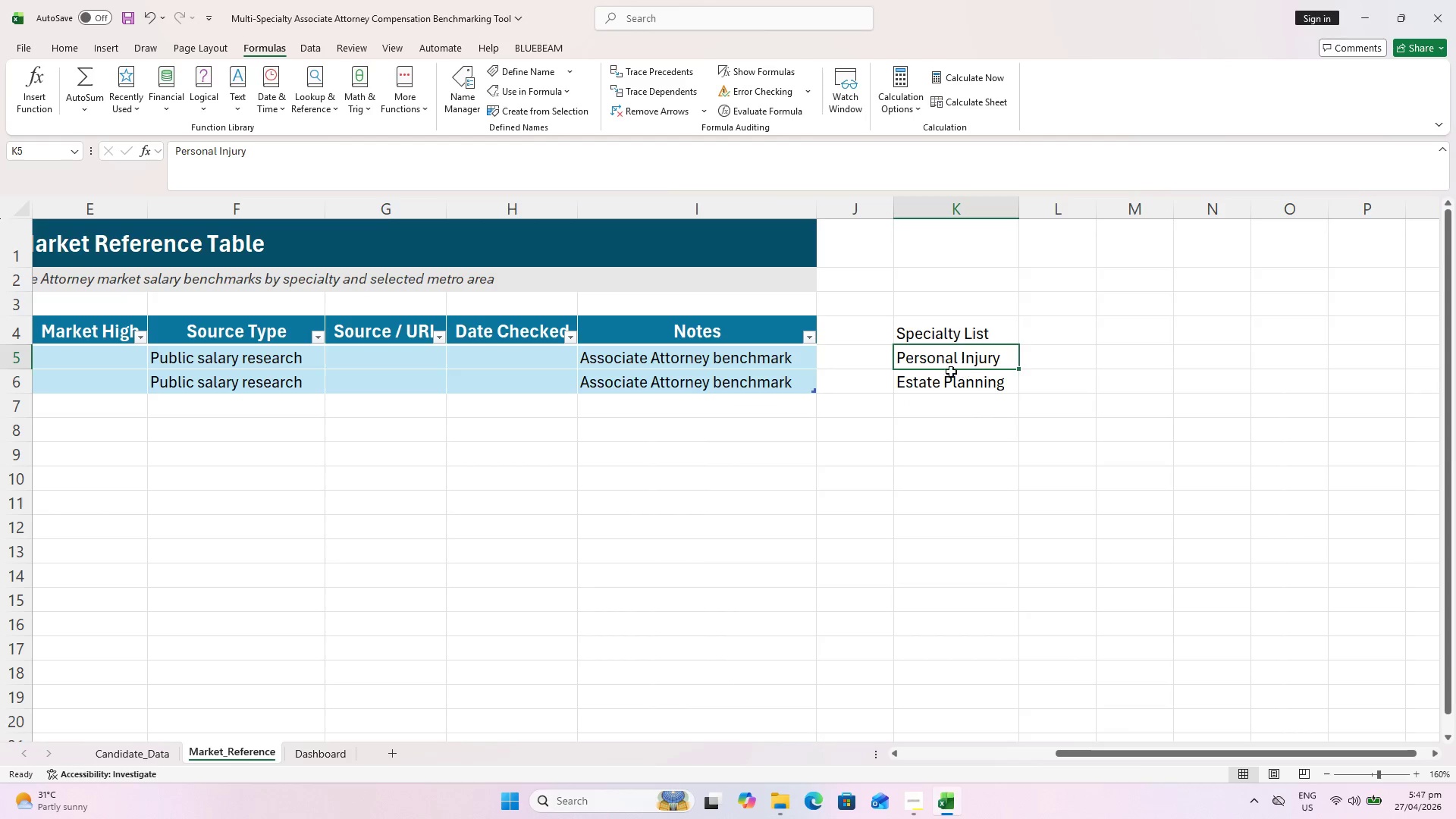 
left_click([846, 449])
 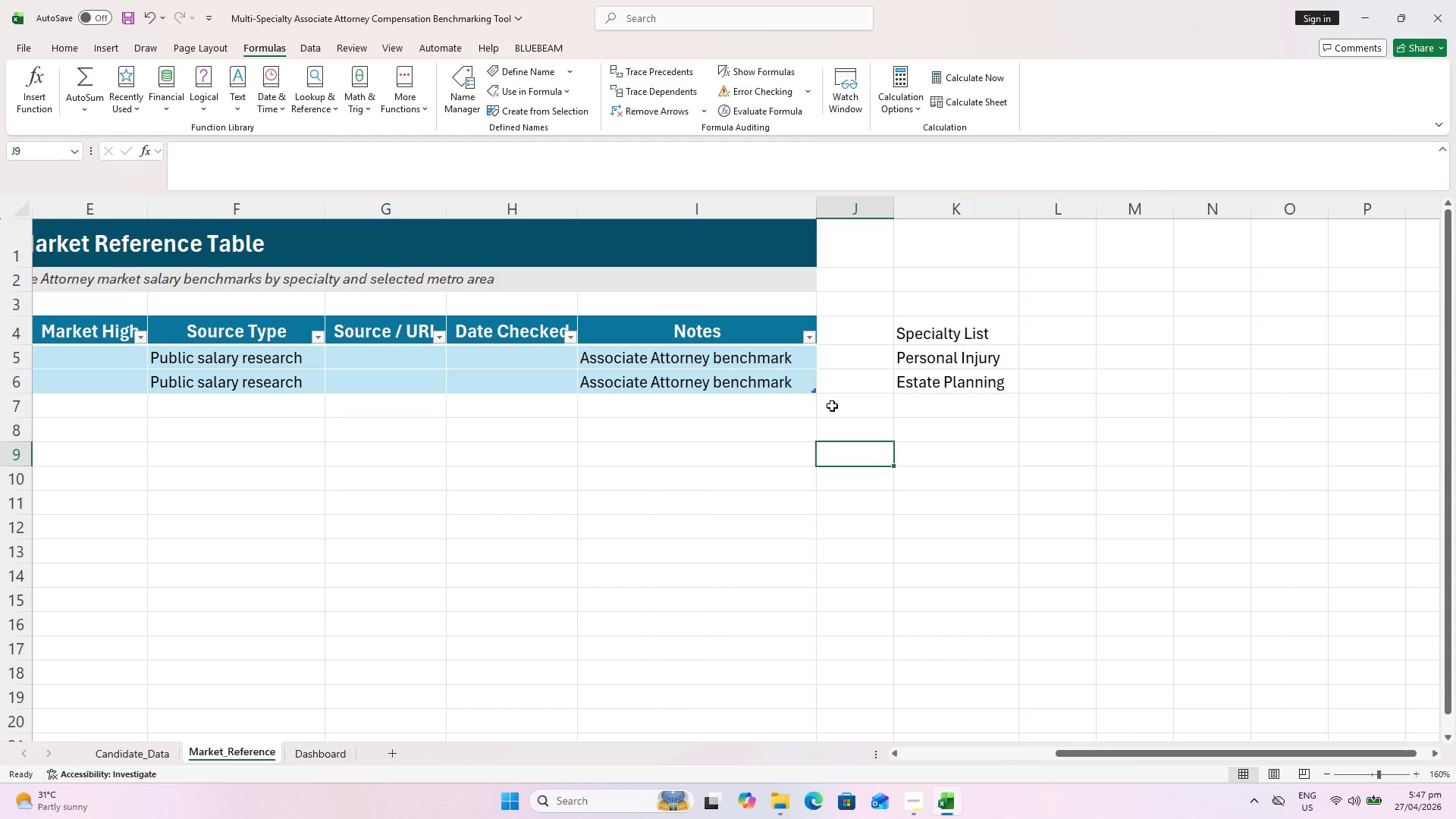 
key(Control+S)
 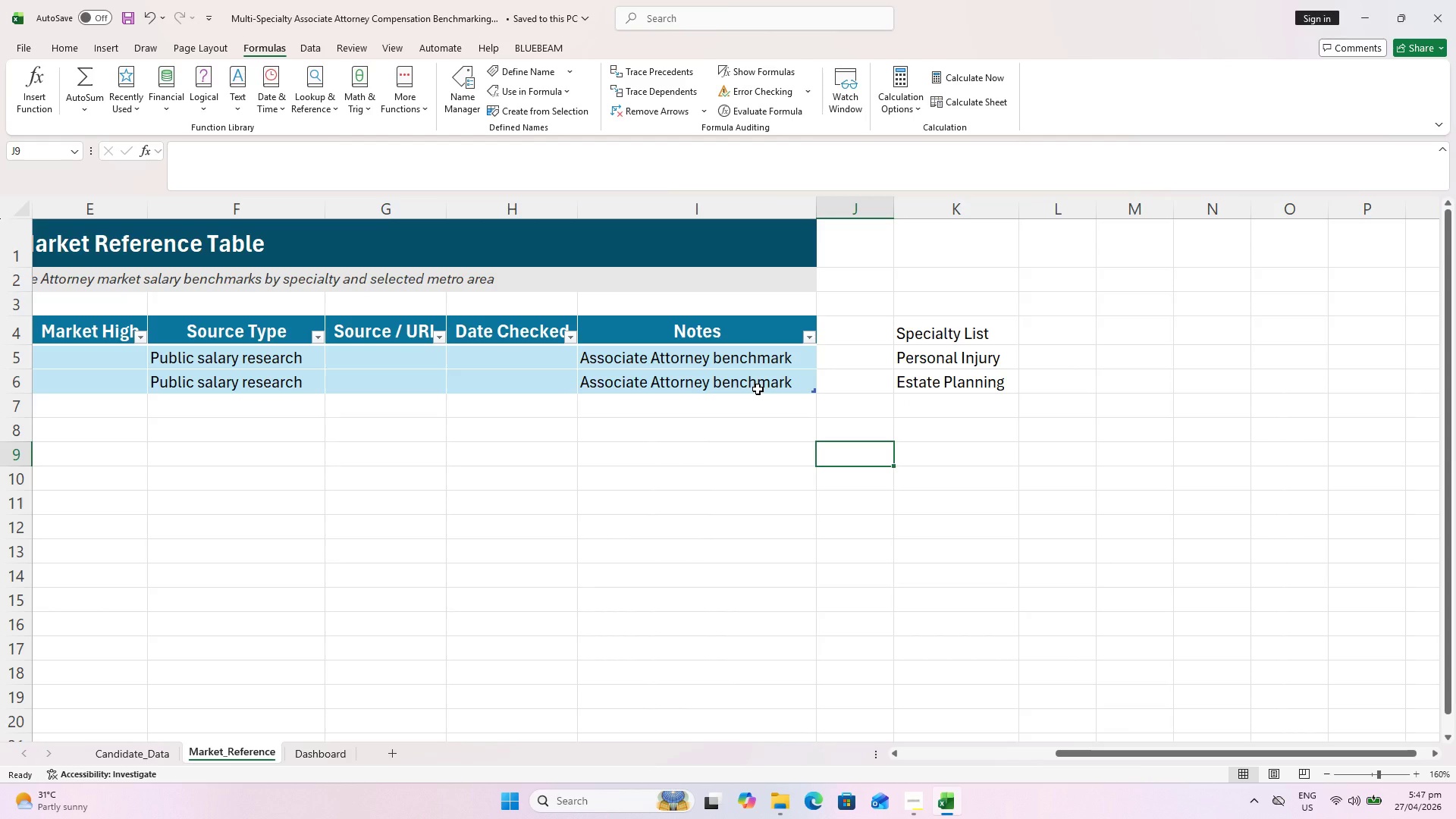 
key(Control+ControlLeft)
 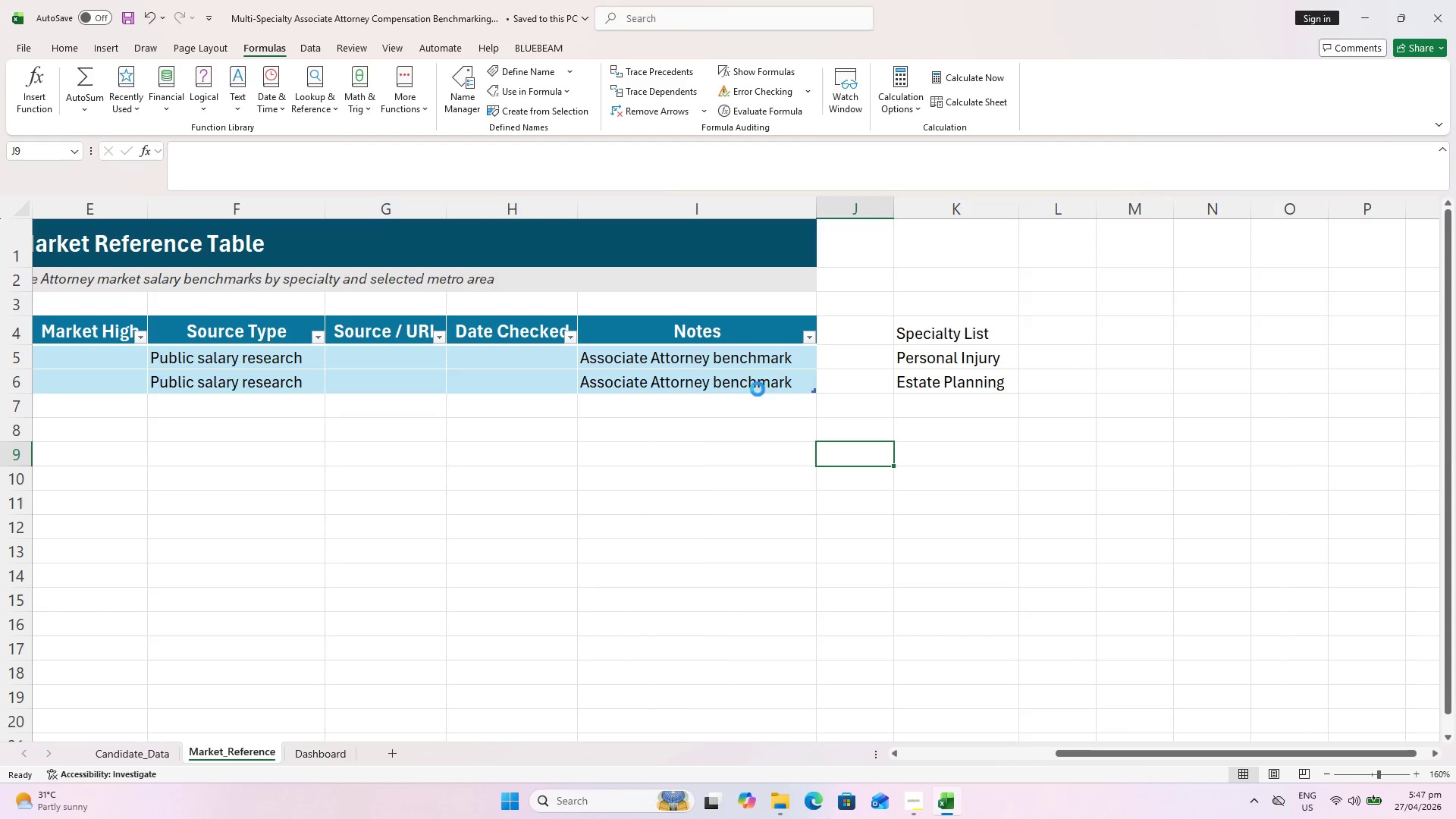 
key(Control+S)
 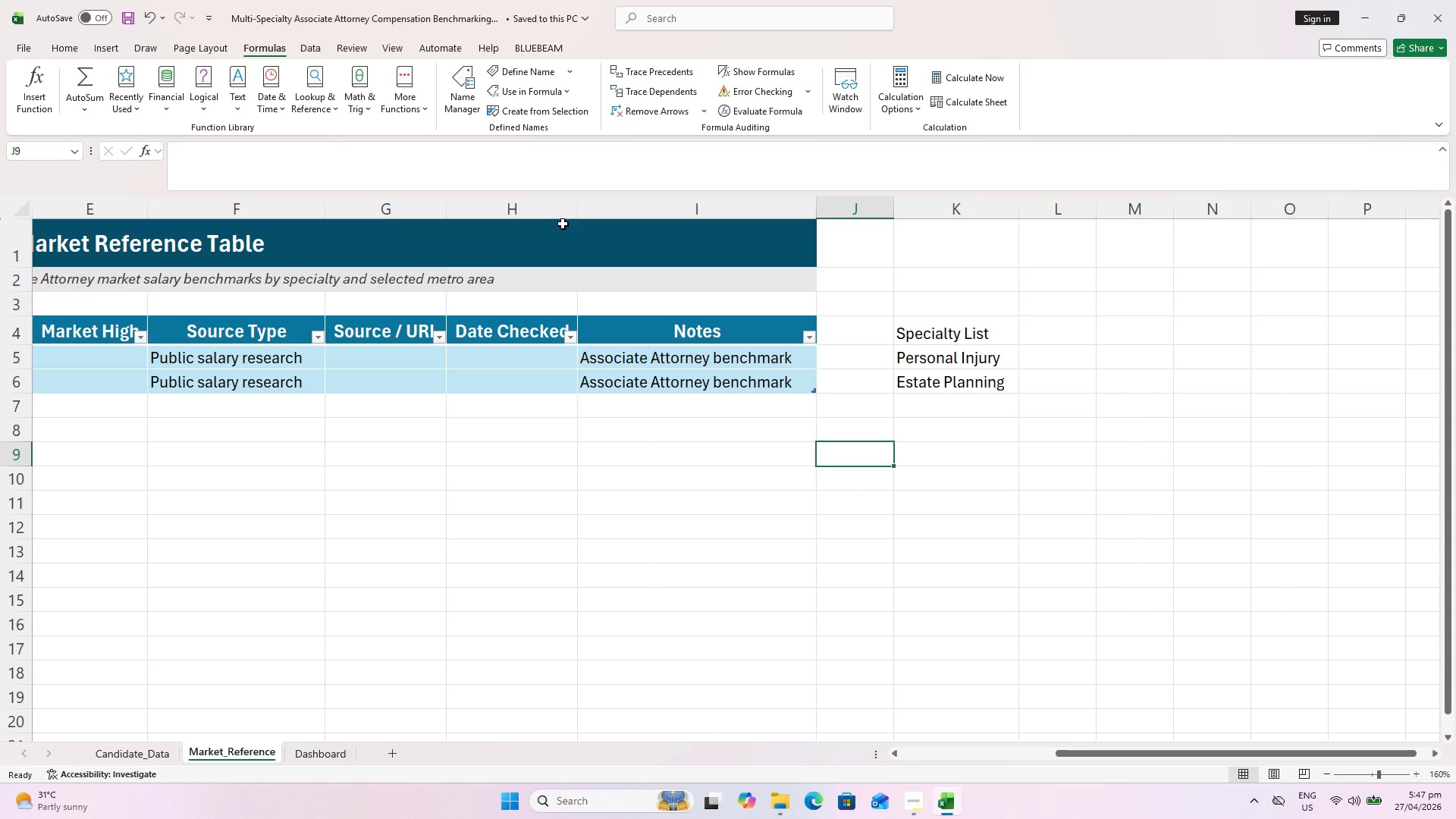 
wait(10.38)
 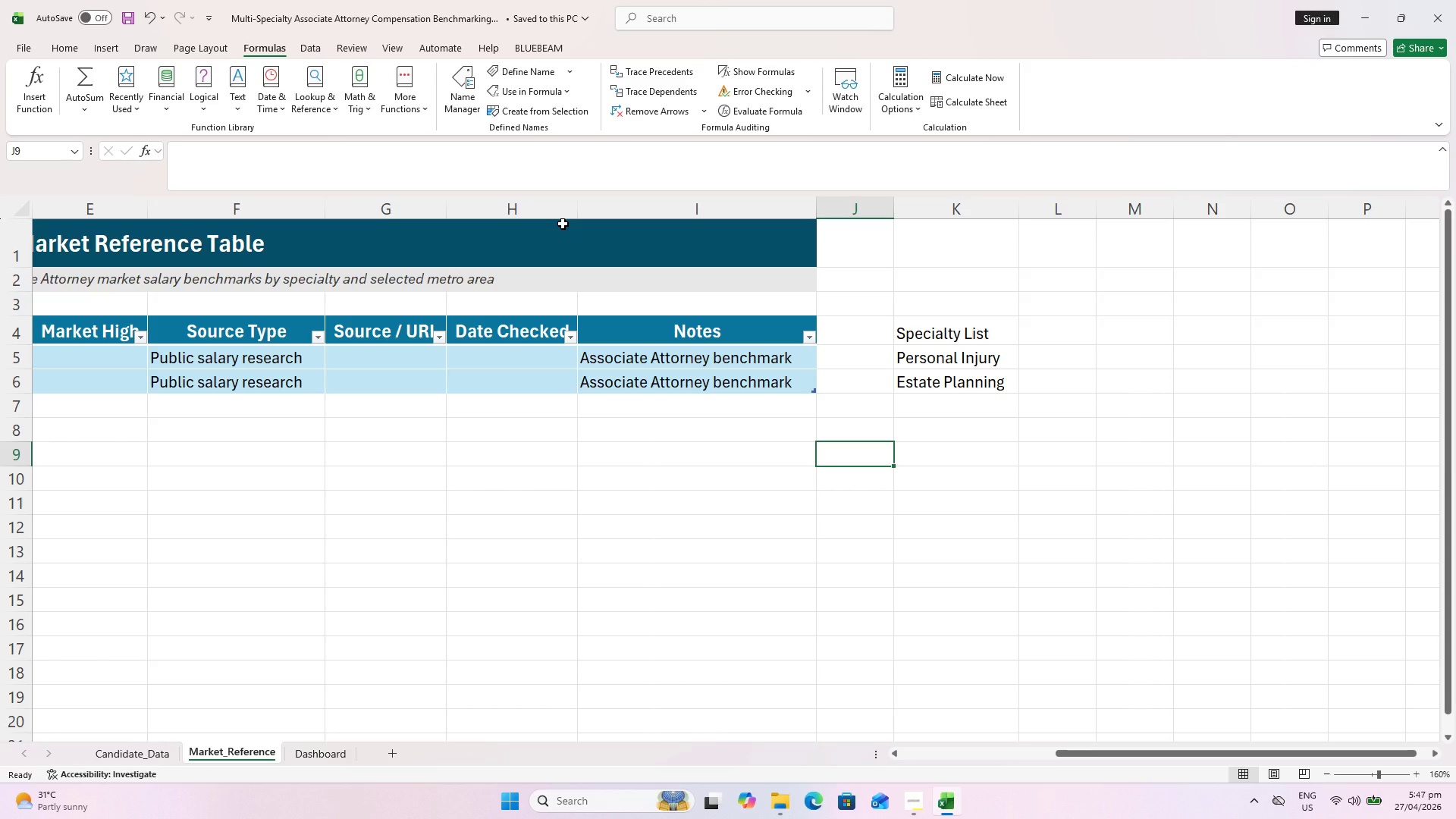 
type(Experience Level List)
 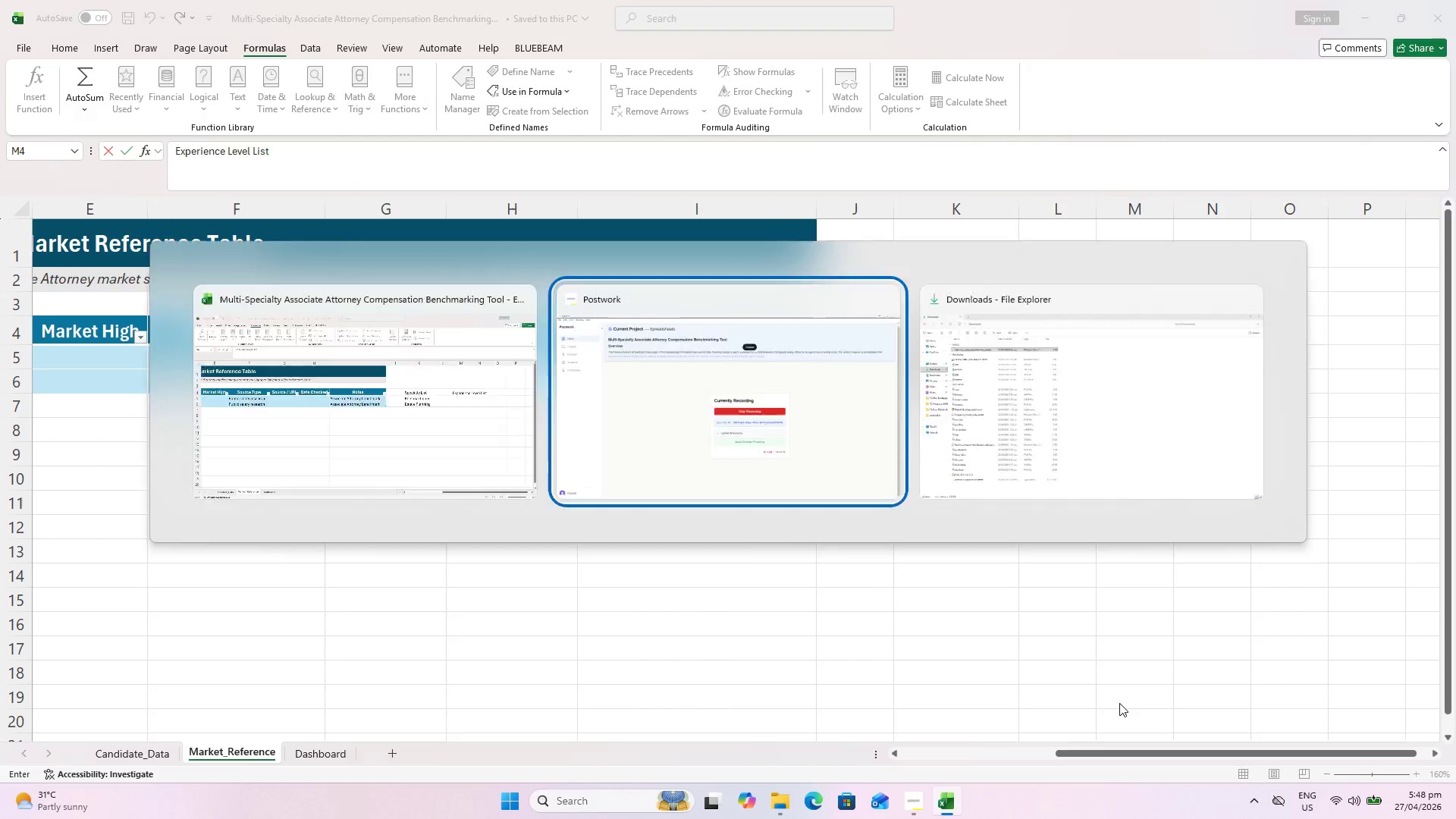 
 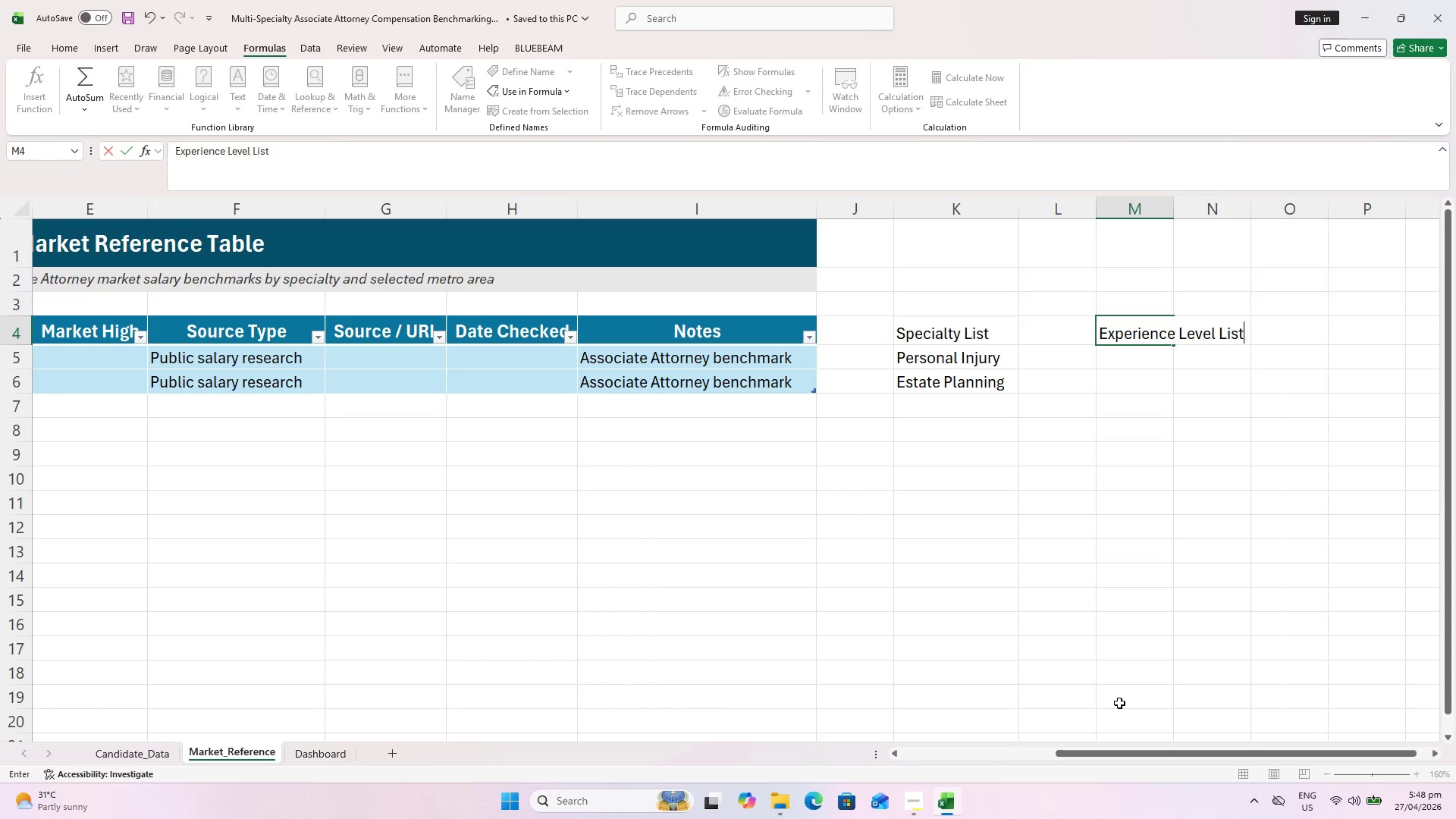 
key(Alt+AltLeft)
 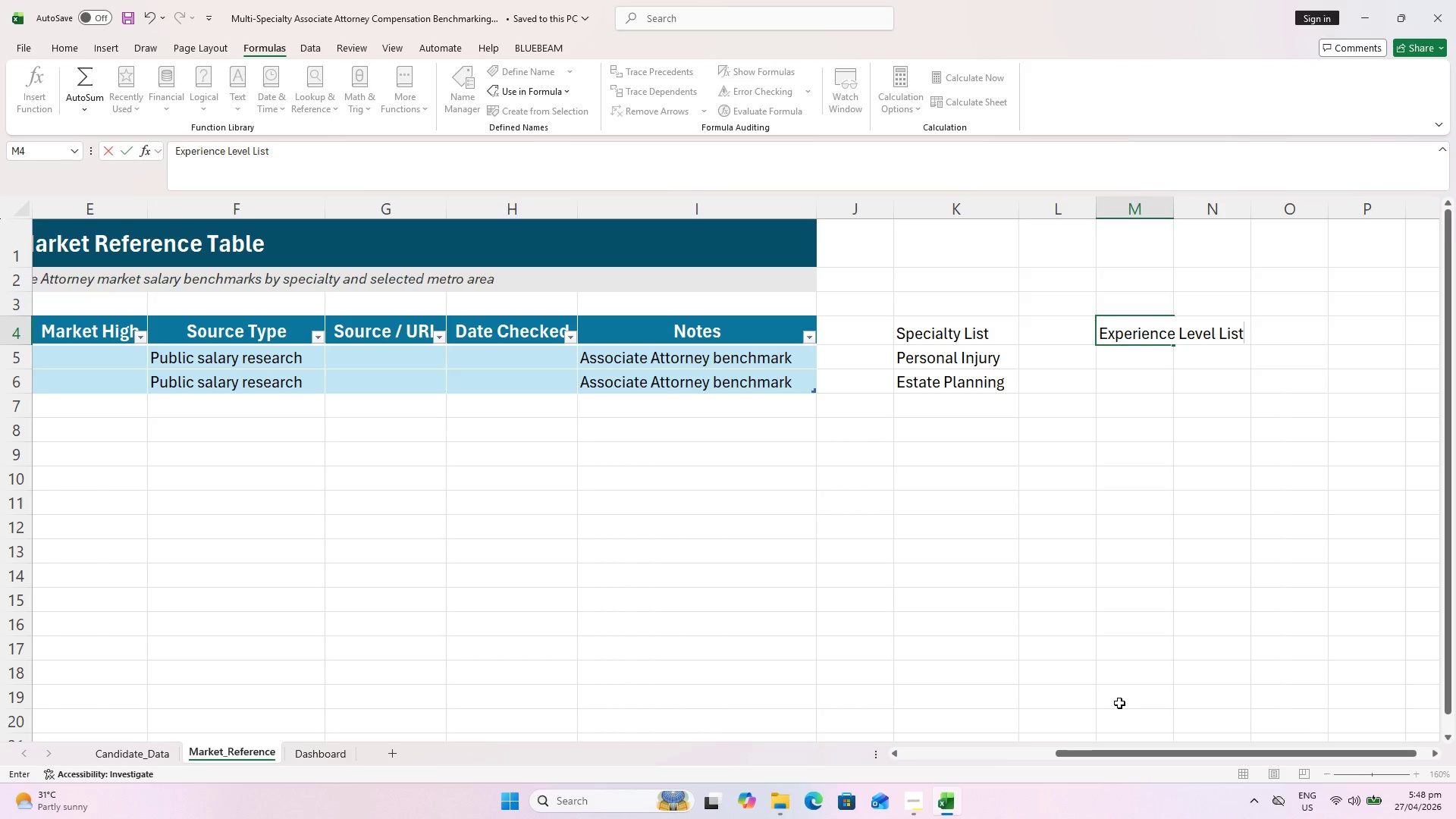 
key(Alt+Tab)